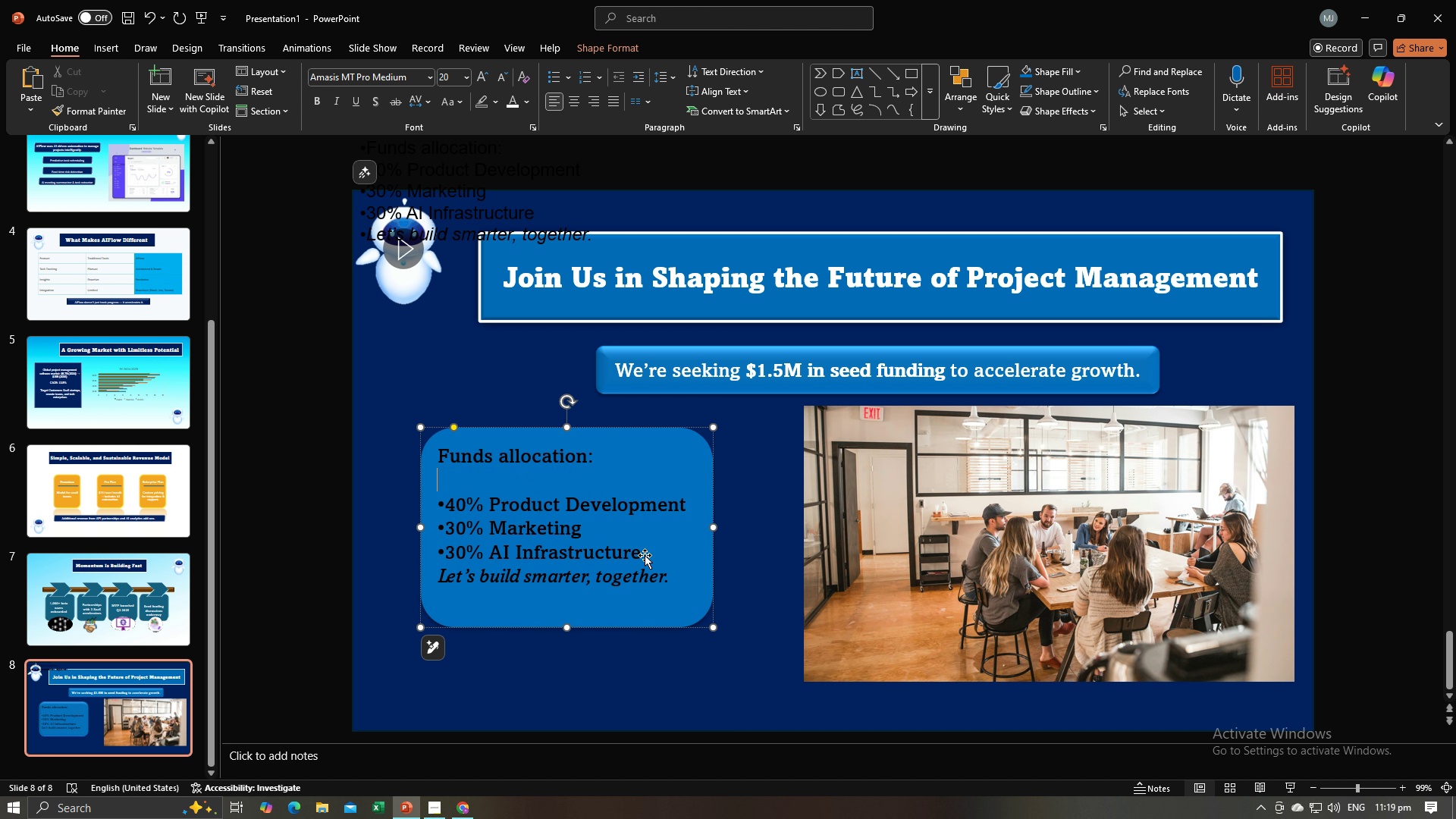 
left_click([645, 555])
 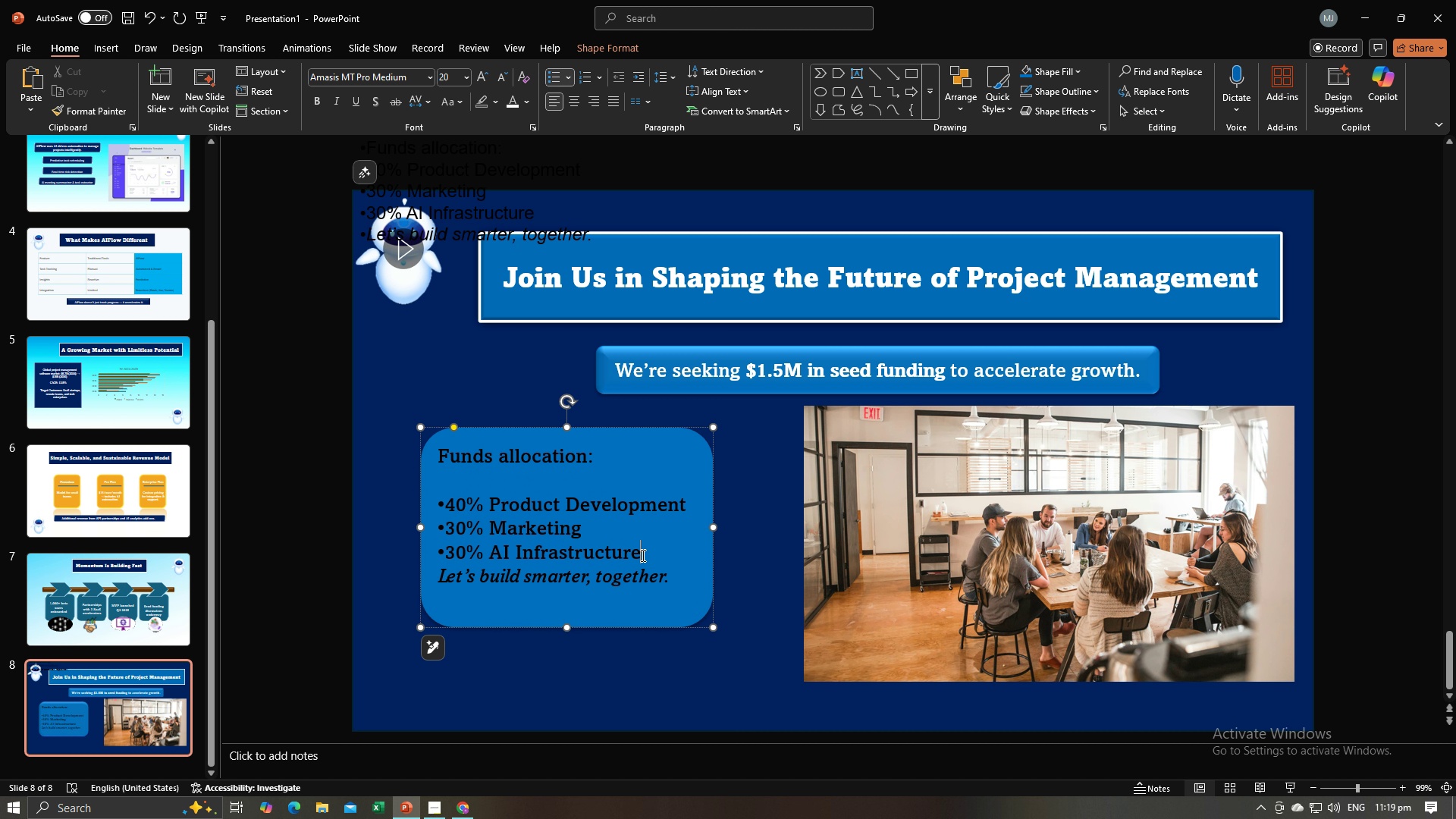 
double_click([642, 555])
 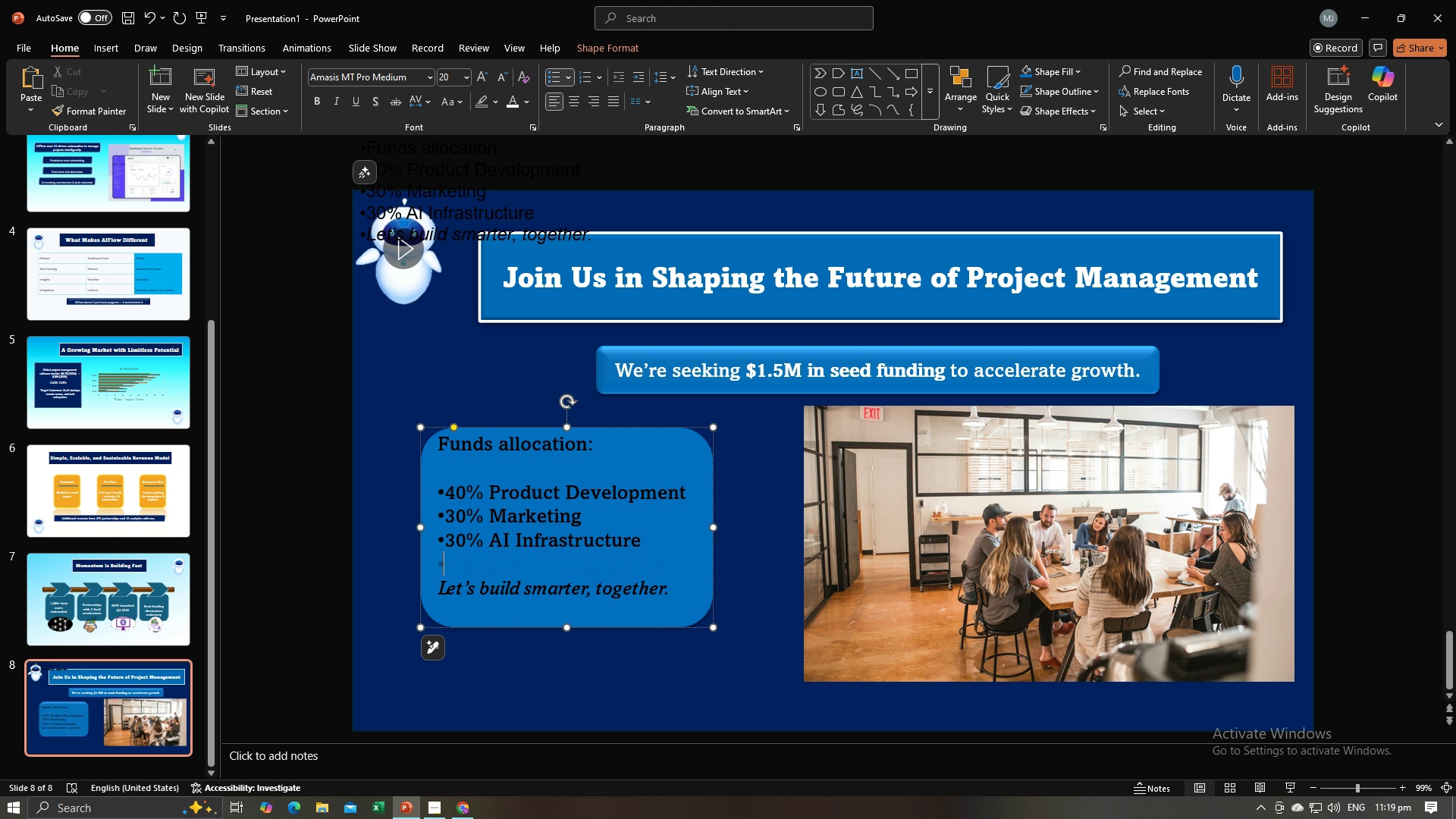 
key(Enter)
 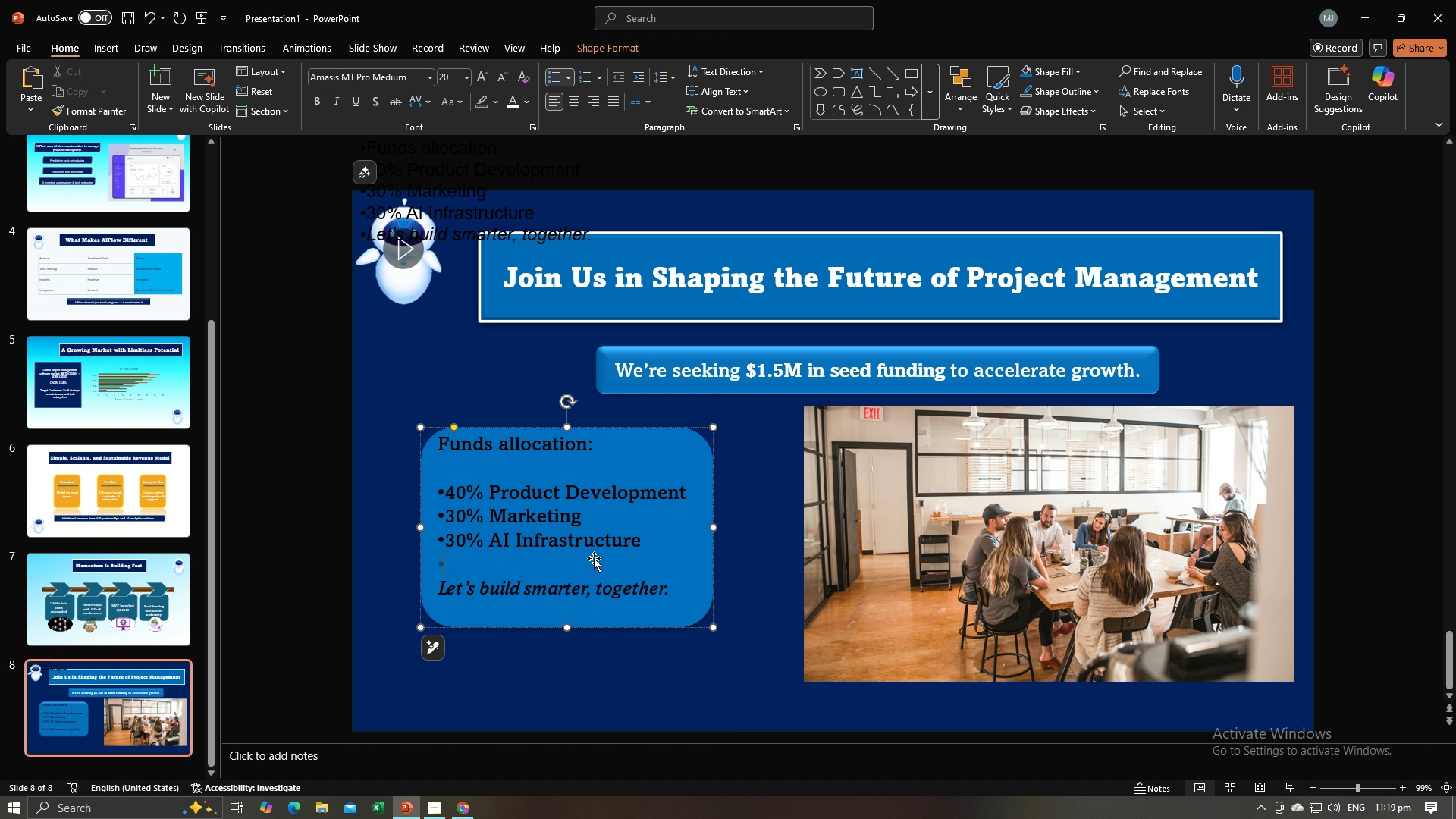 
key(Backspace)
 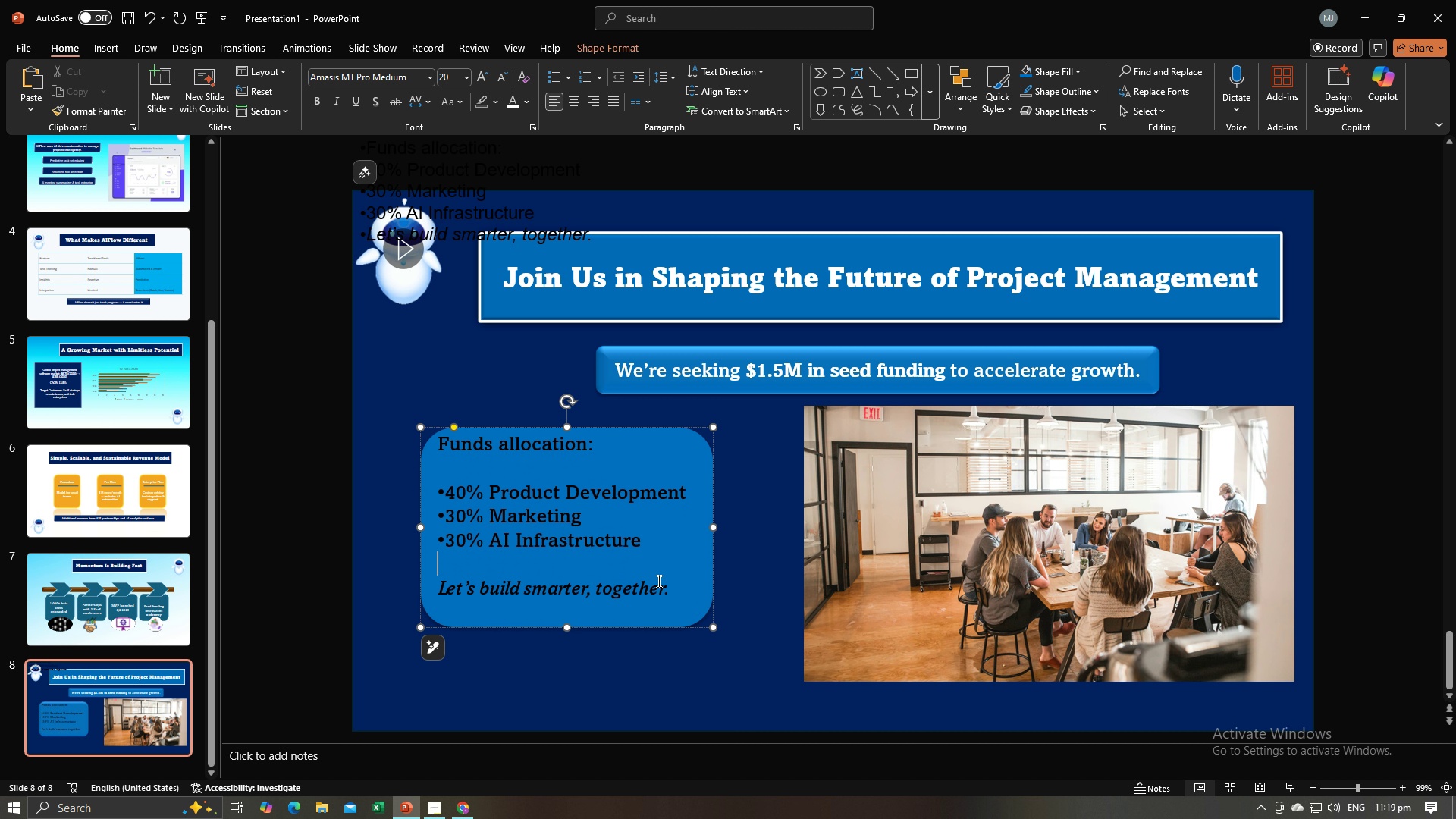 
left_click([657, 581])
 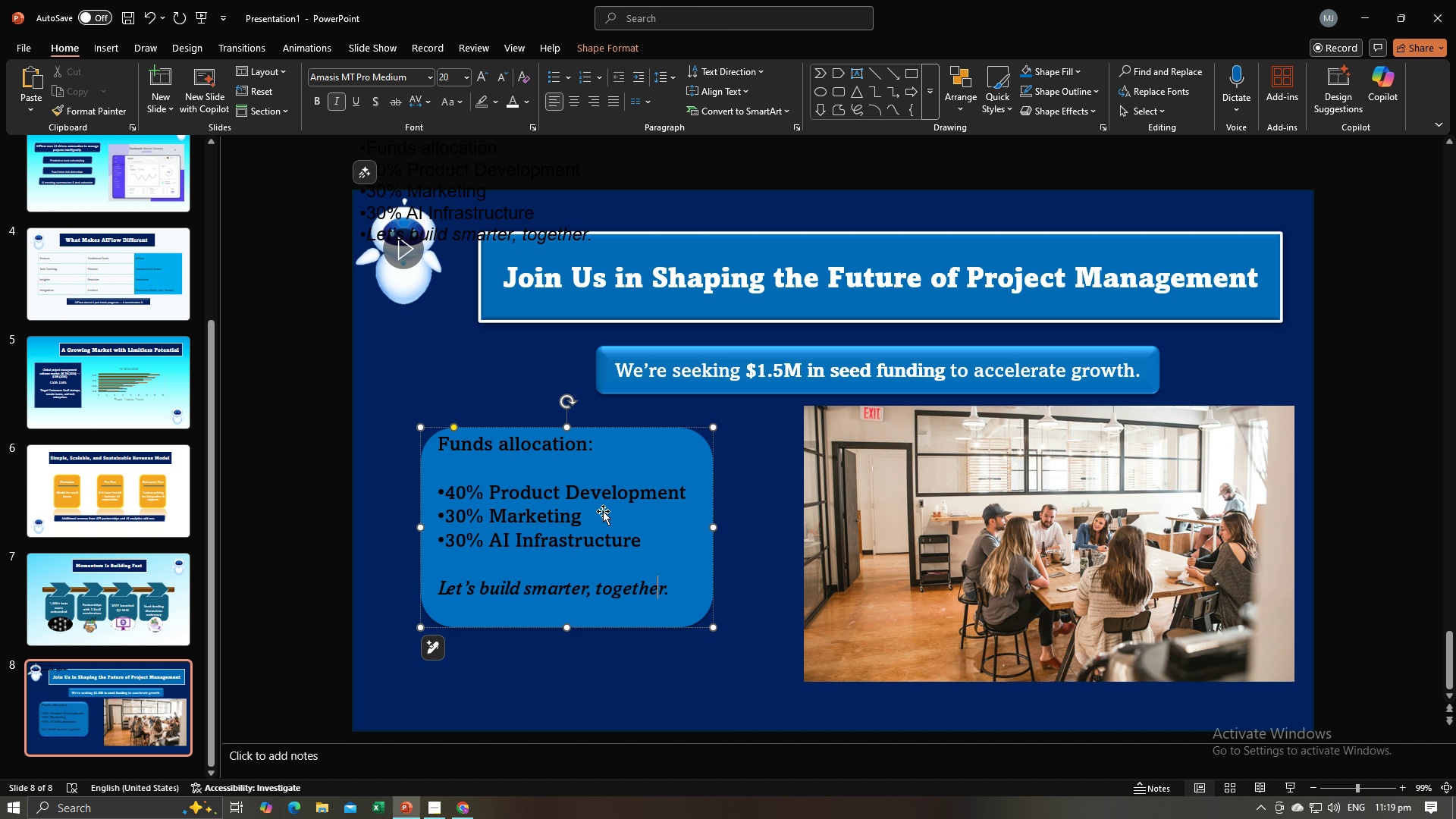 
left_click_drag(start_coordinate=[563, 426], to_coordinate=[566, 414])
 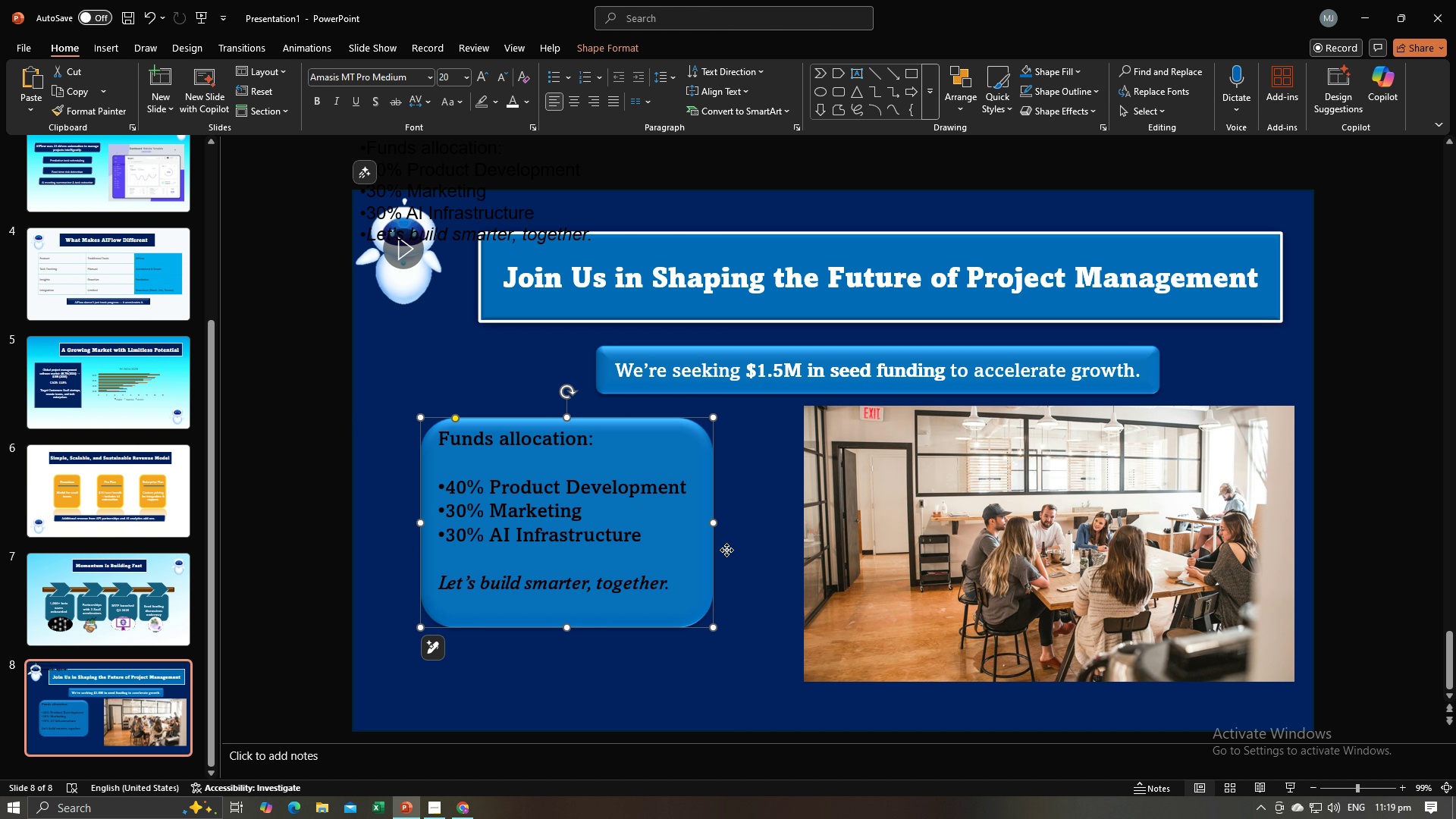 
left_click([726, 550])
 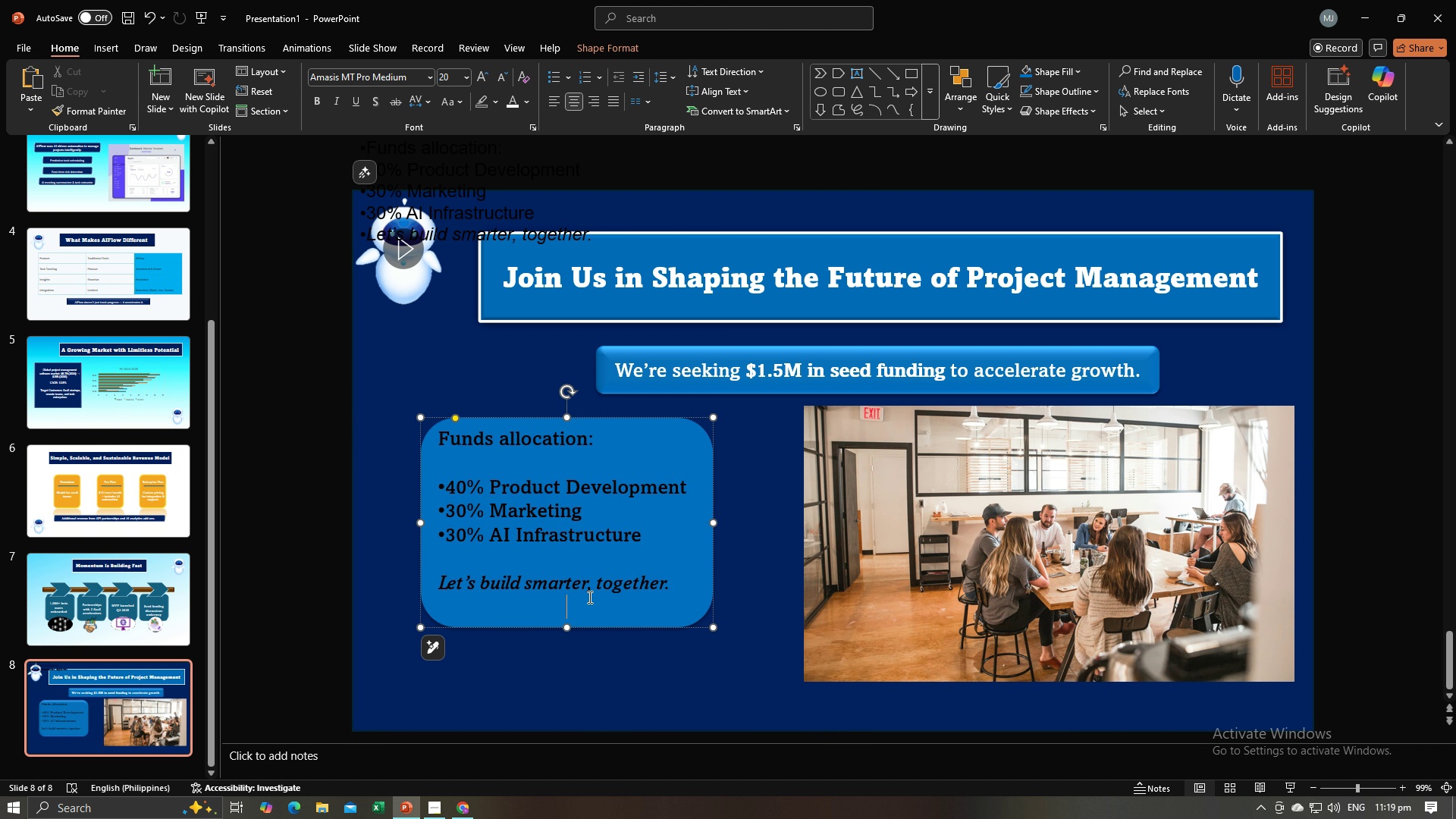 
left_click([588, 597])
 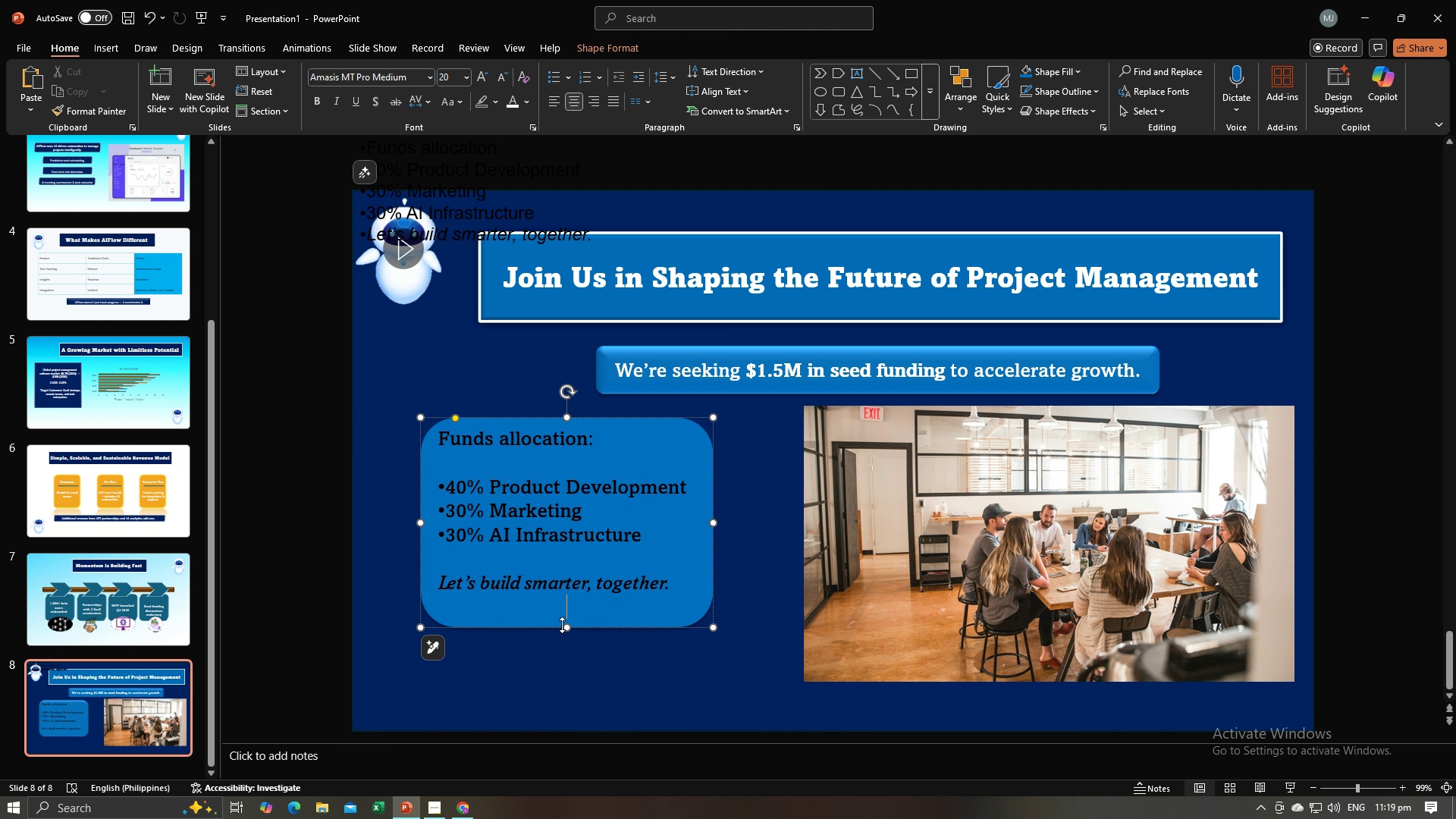 
left_click_drag(start_coordinate=[564, 626], to_coordinate=[569, 606])
 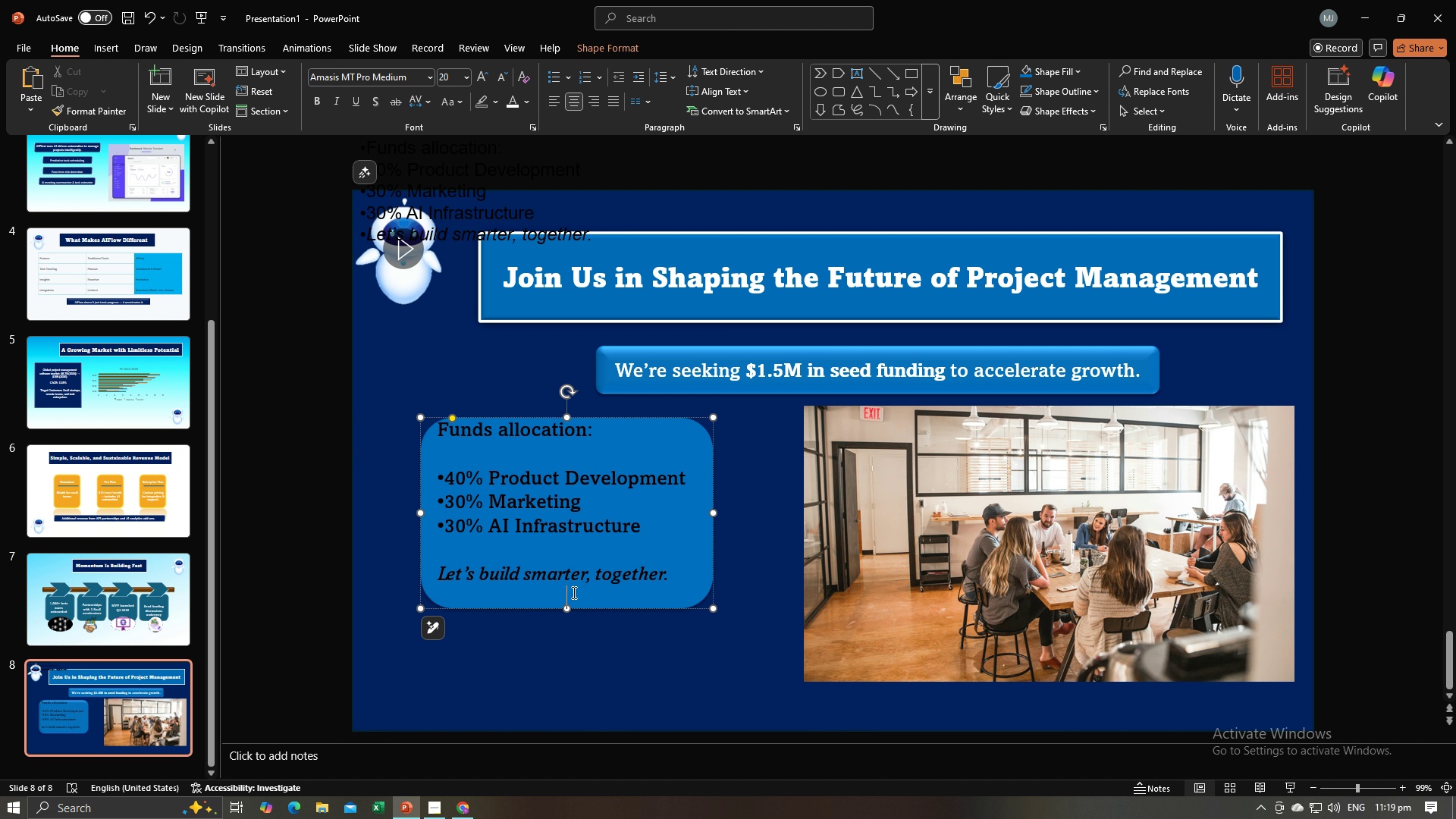 
left_click([573, 592])
 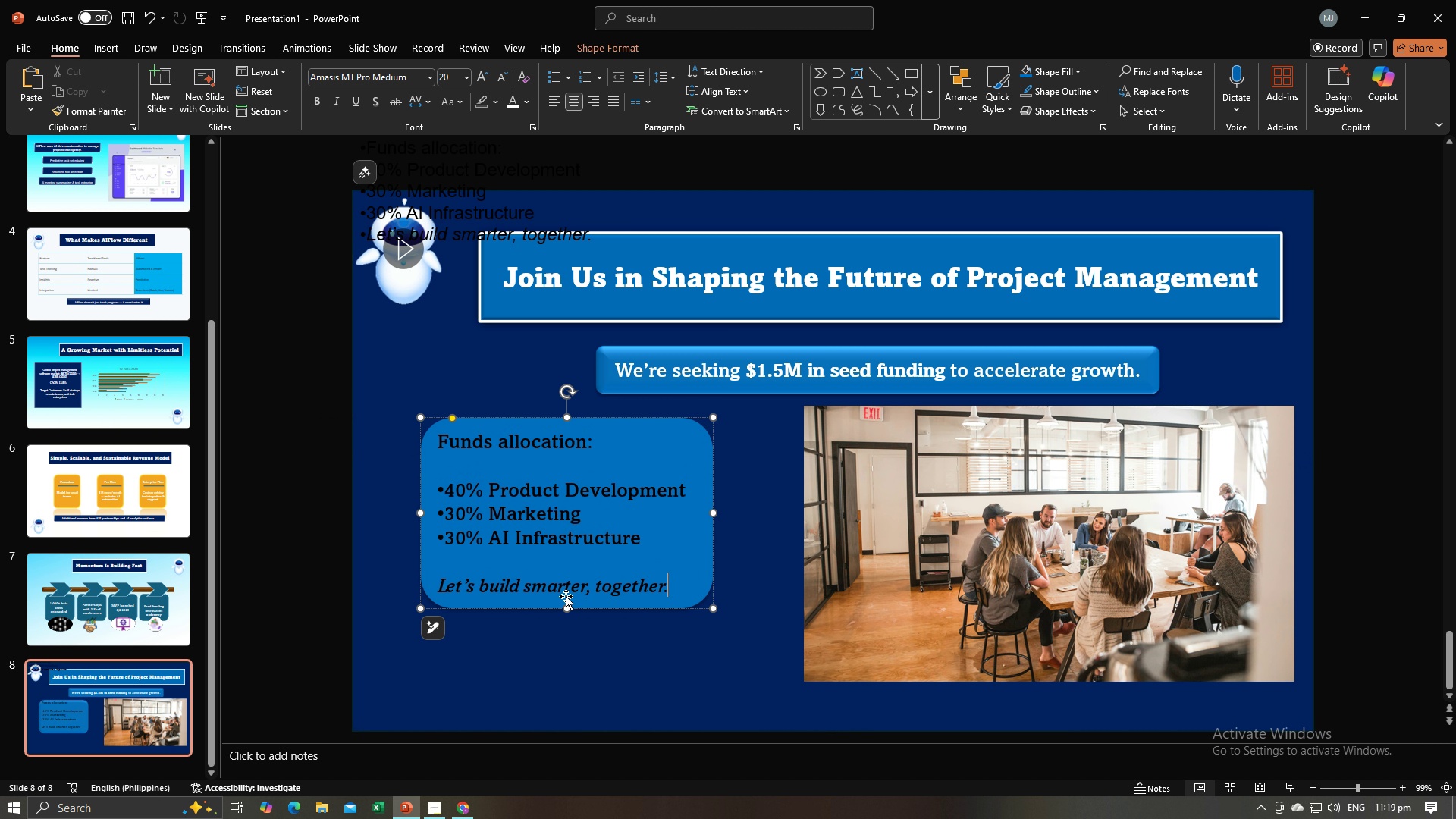 
key(Backspace)
 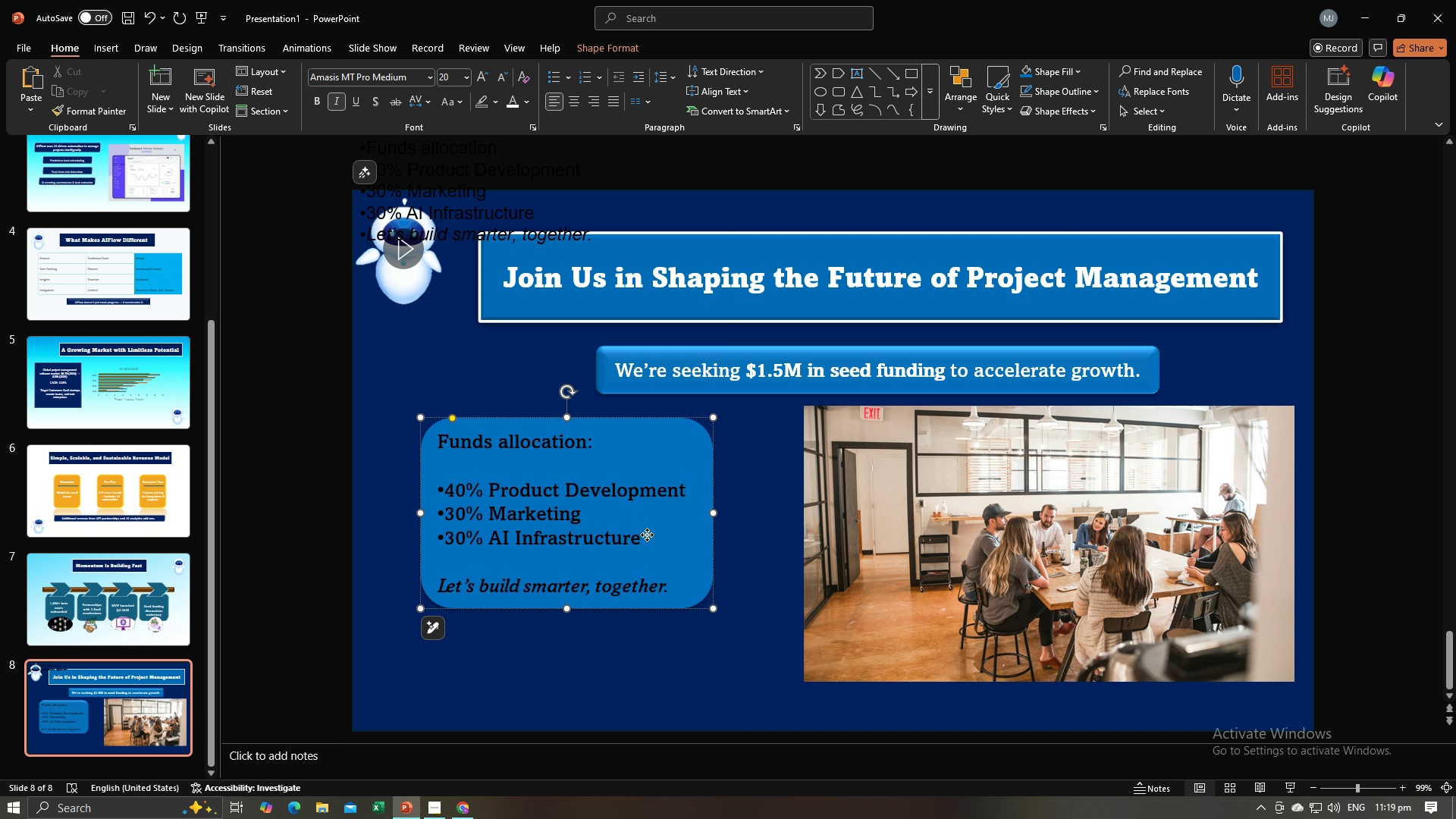 
left_click([647, 535])
 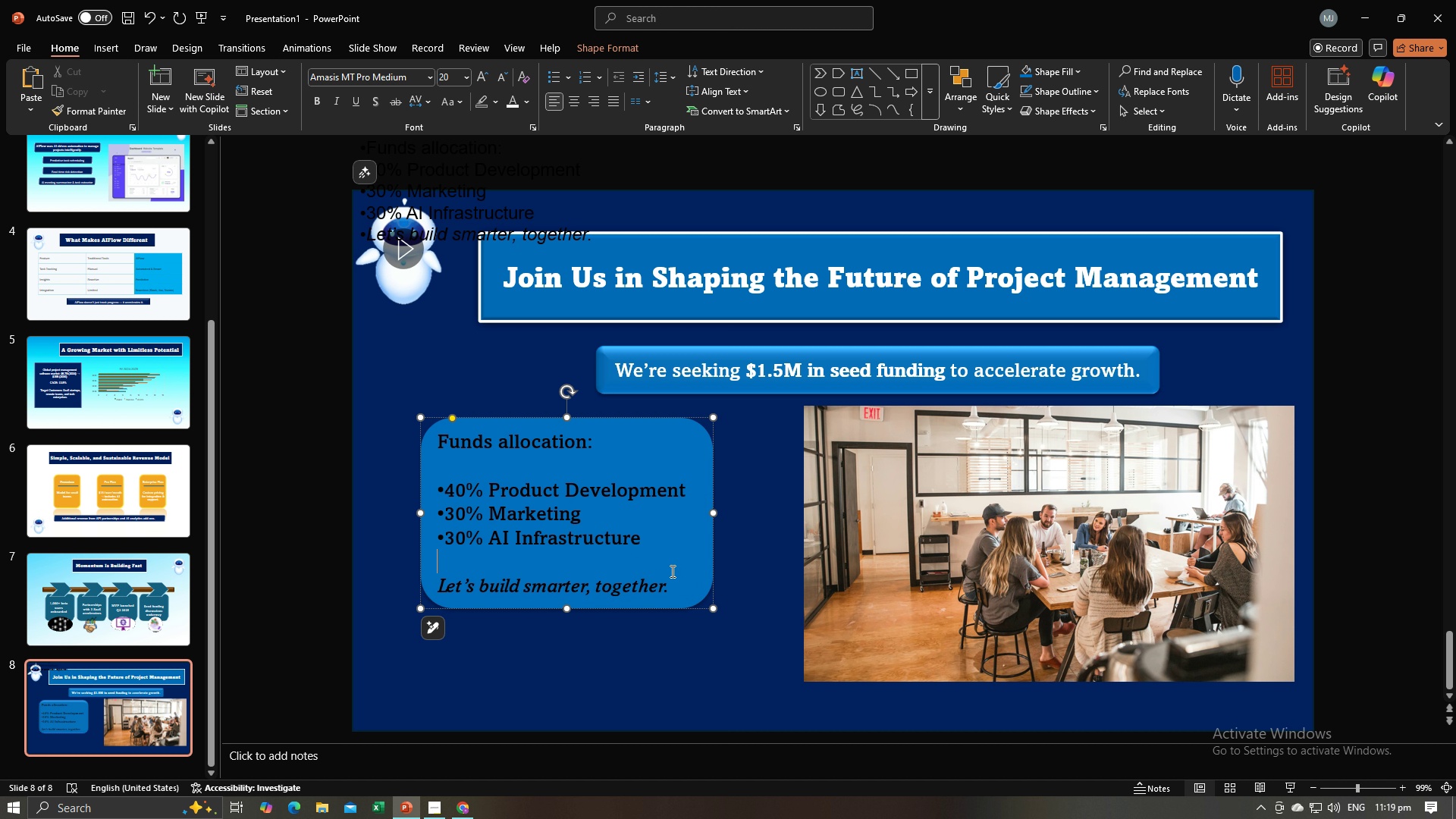 
left_click([671, 571])
 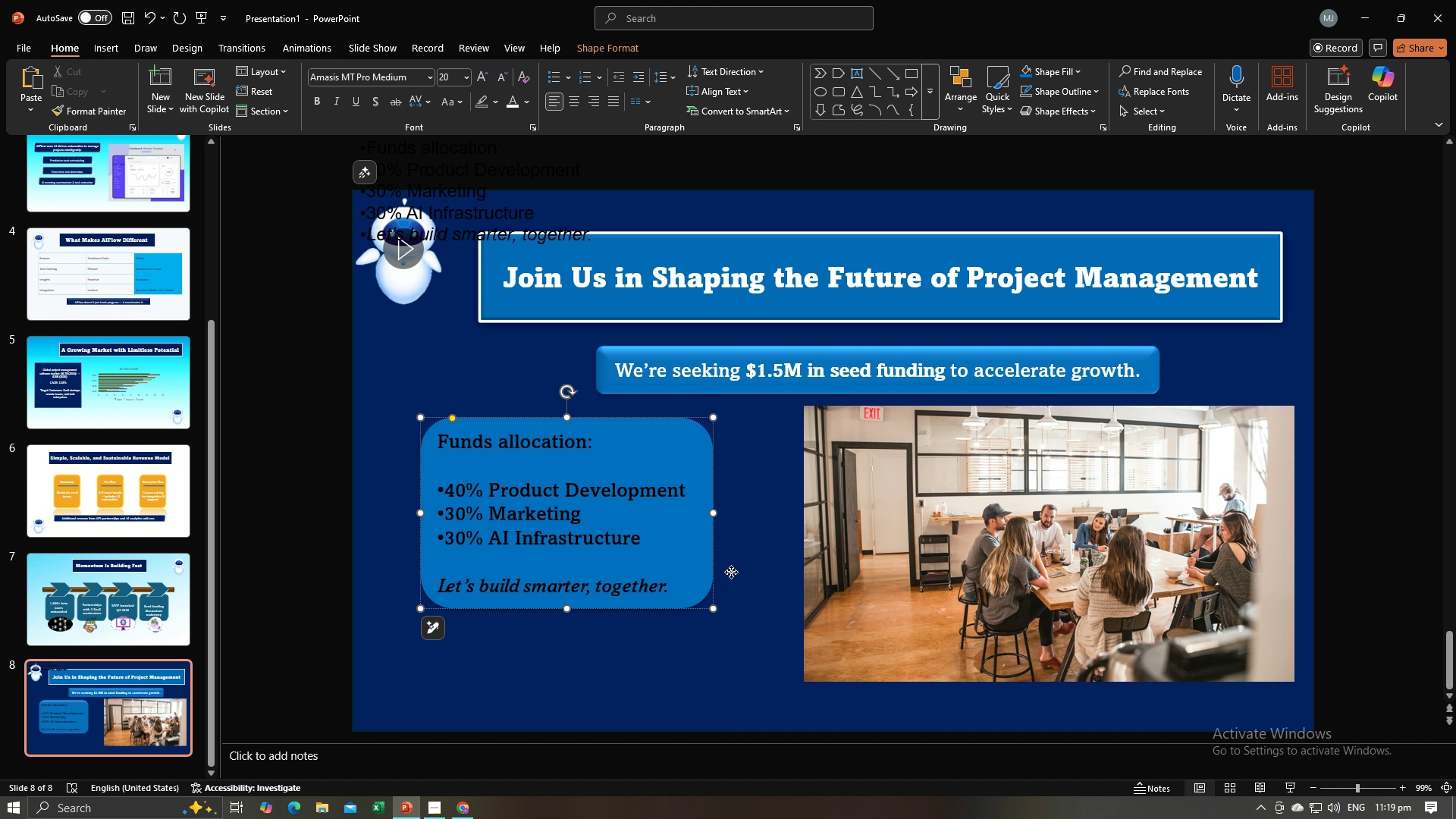 
left_click([731, 572])
 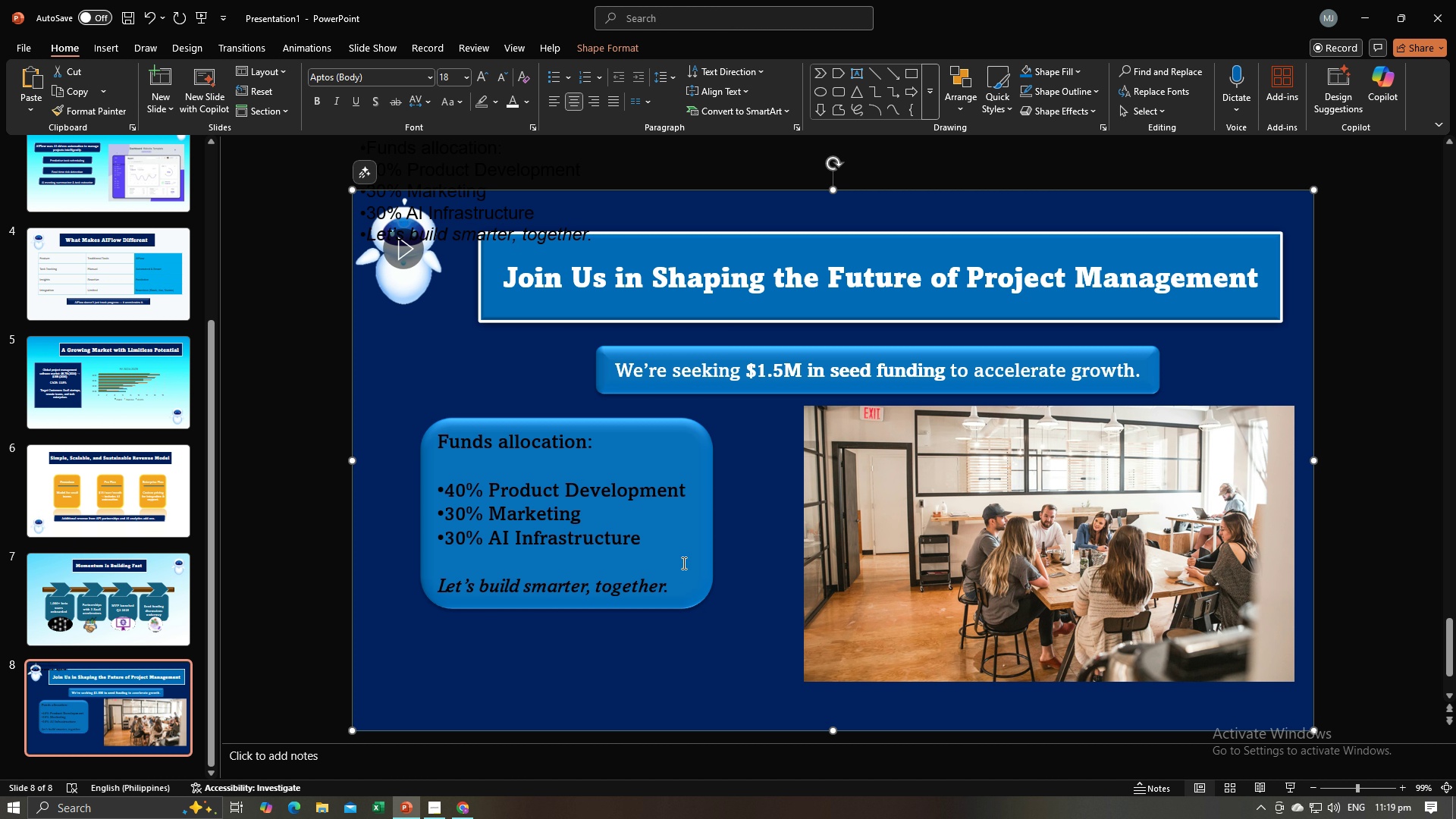 
left_click([634, 563])
 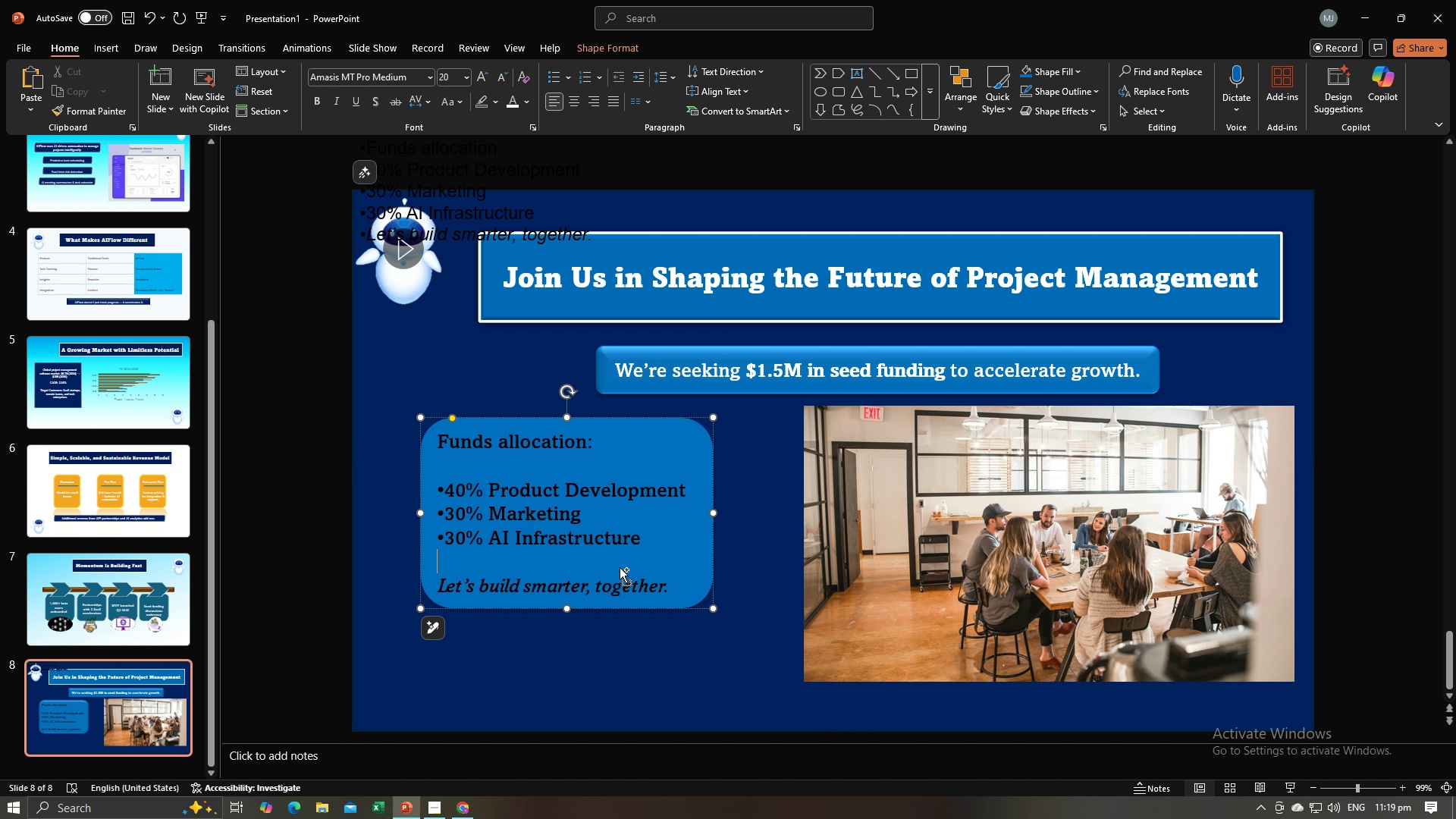 
key(Control+A)
 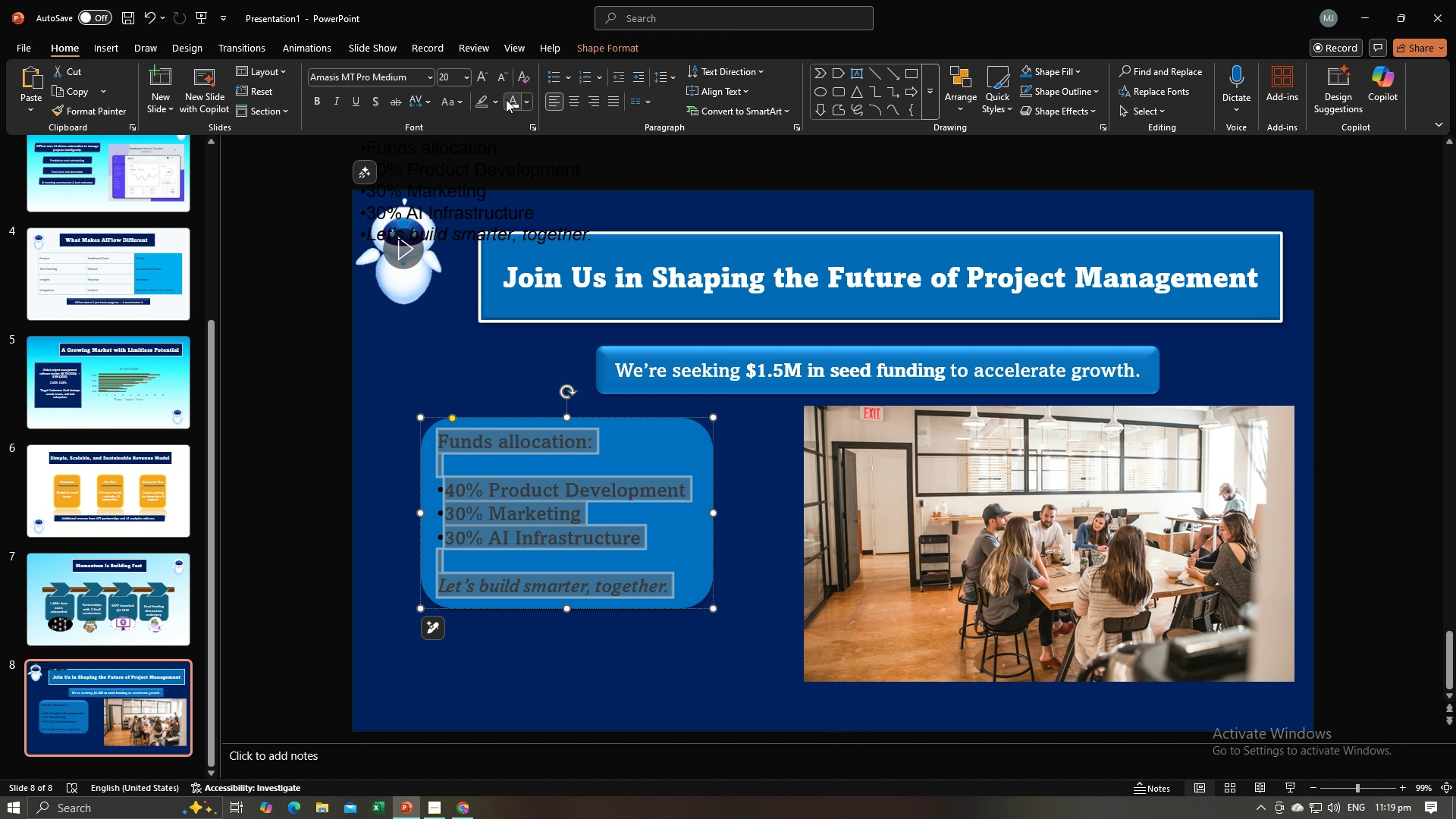 
left_click([506, 99])
 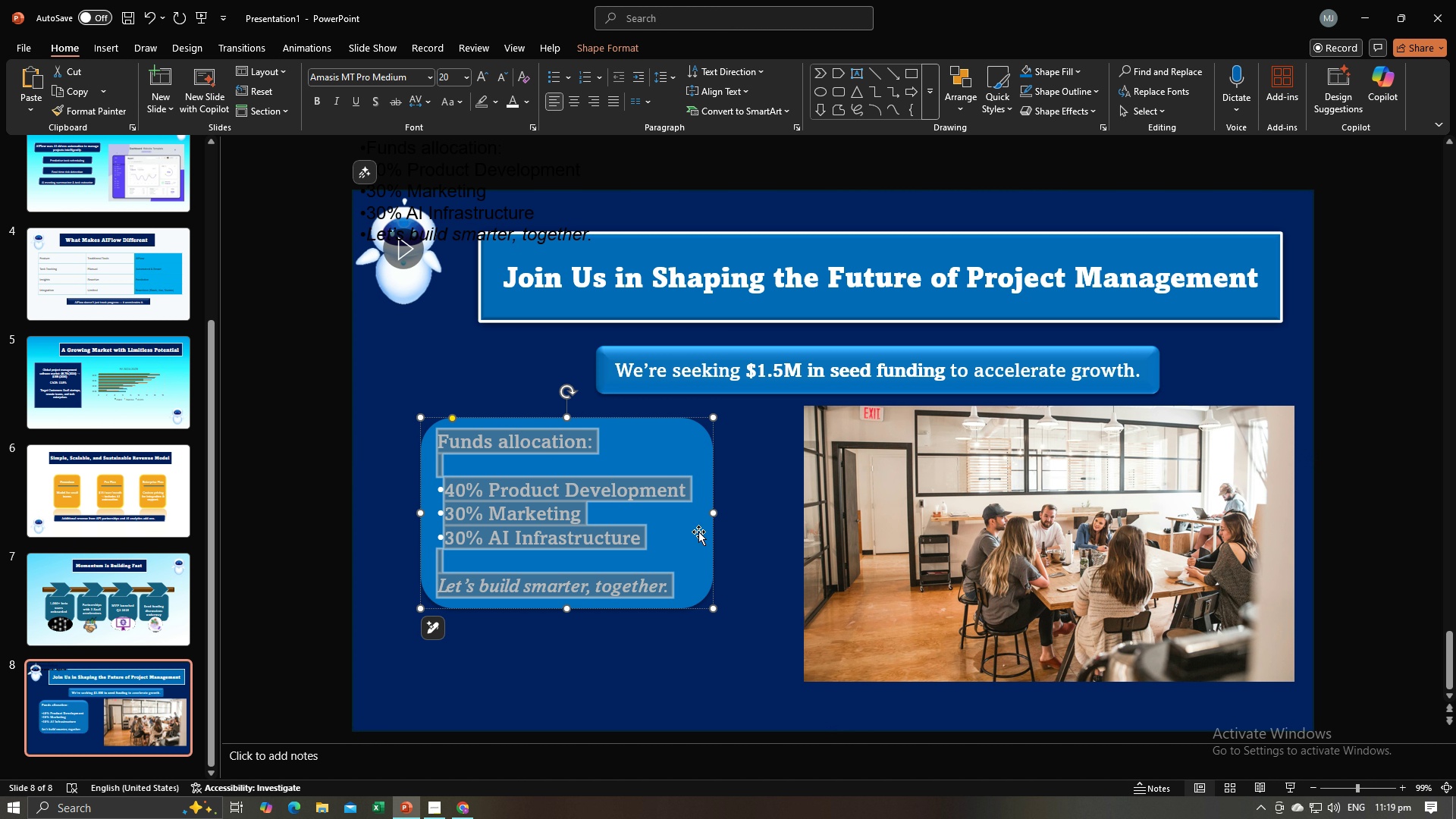 
left_click([698, 534])
 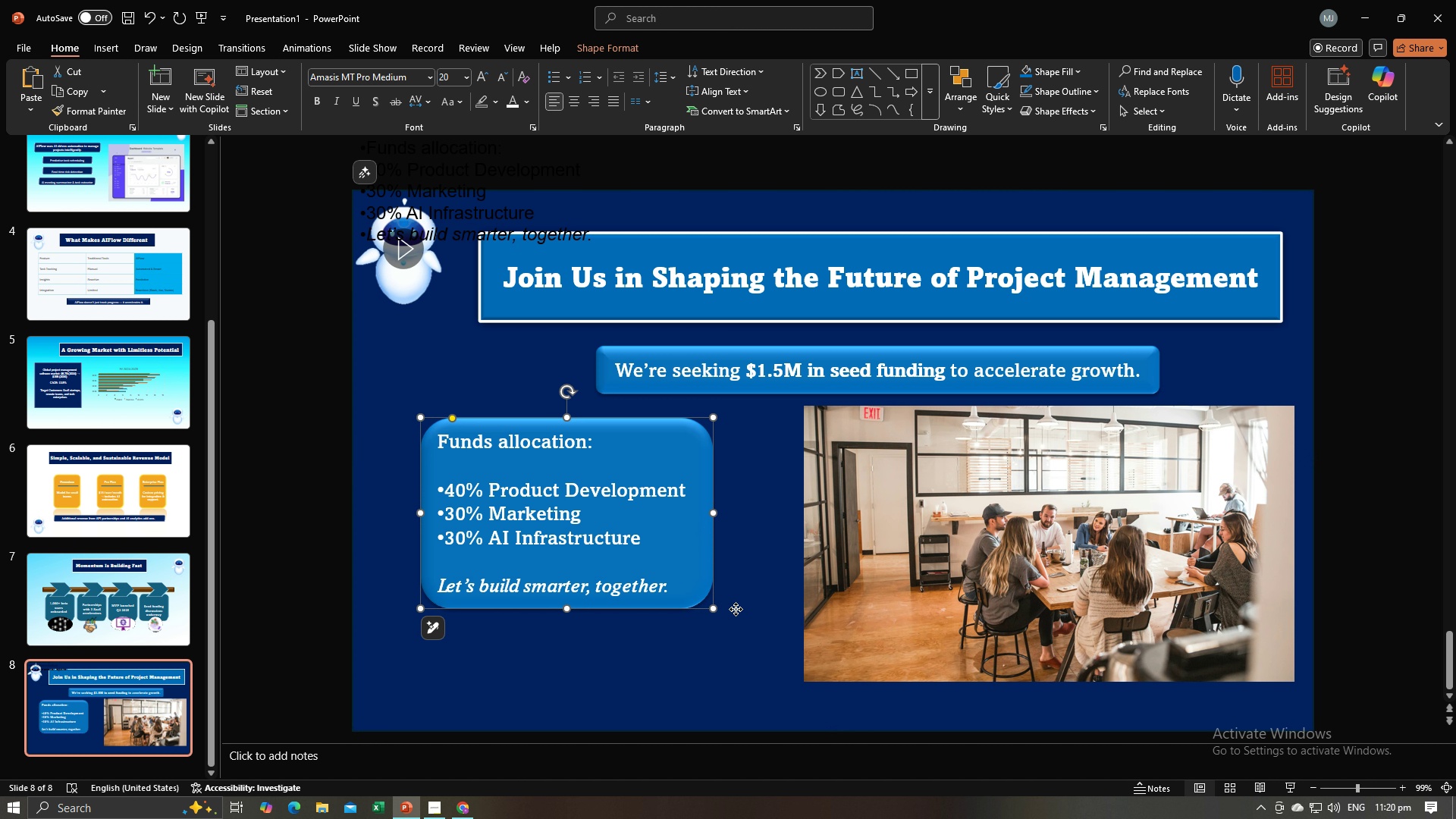 
left_click([736, 609])
 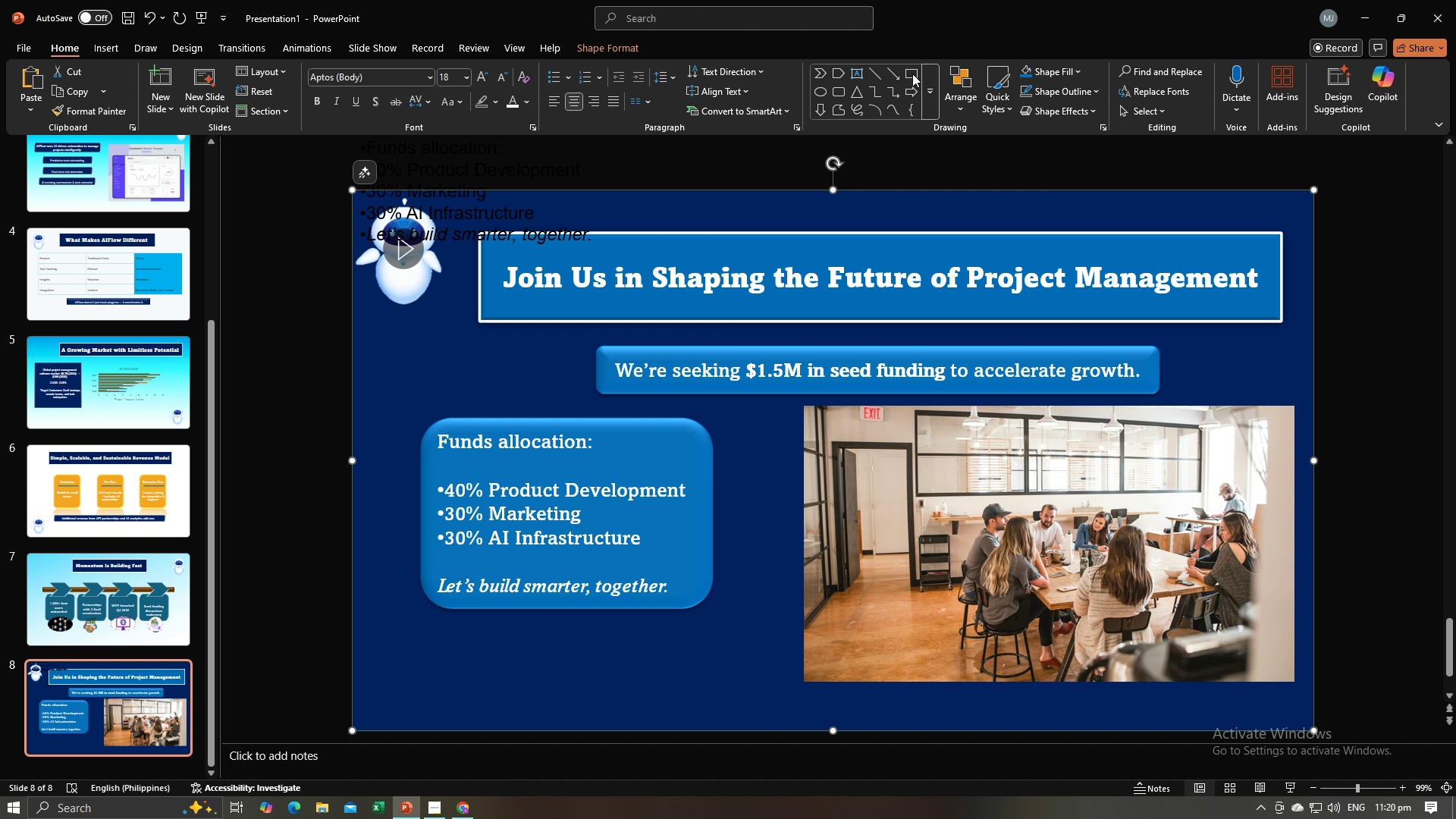 
left_click([836, 92])
 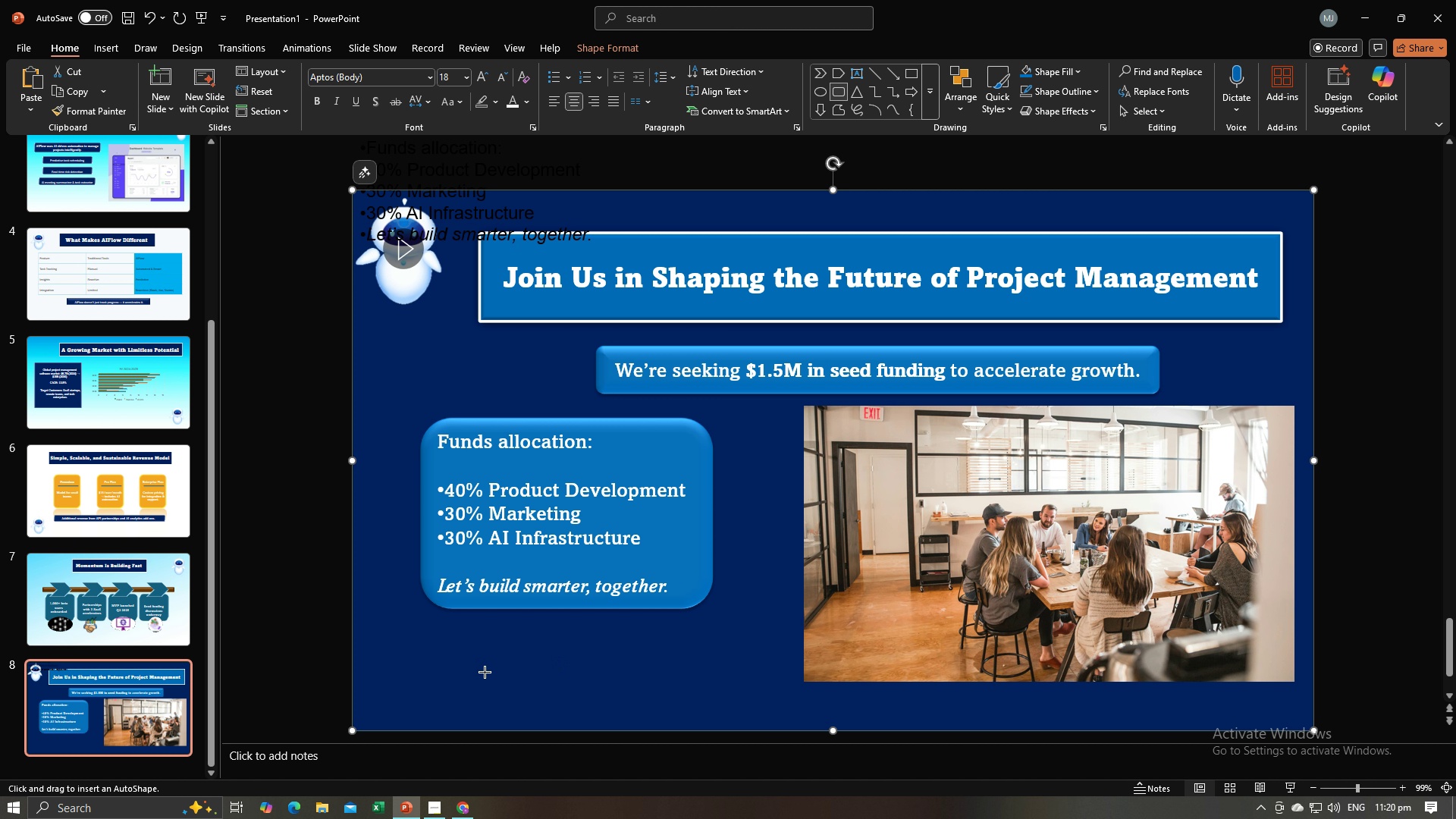 
left_click_drag(start_coordinate=[481, 666], to_coordinate=[663, 701])
 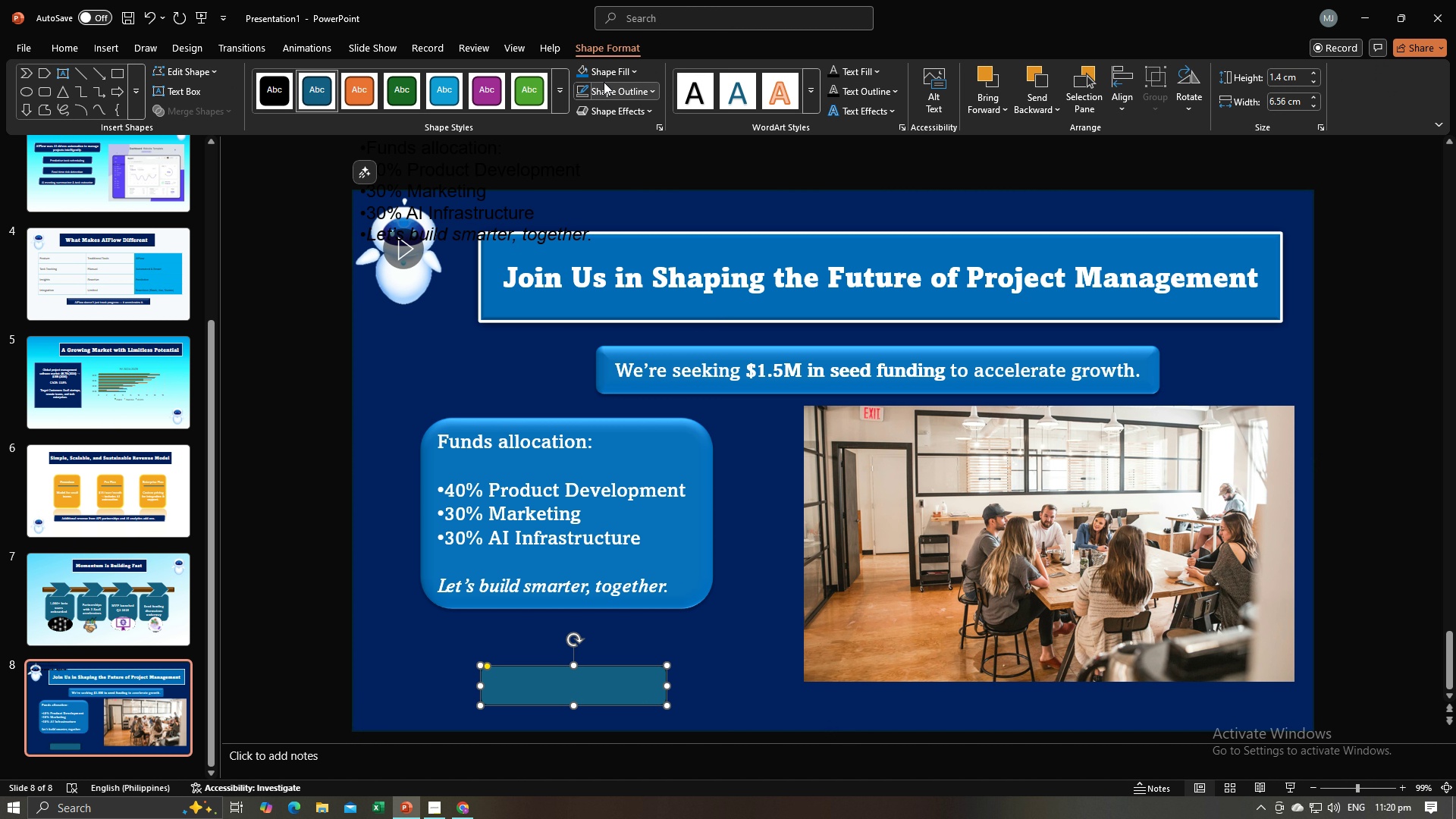 
left_click([607, 74])
 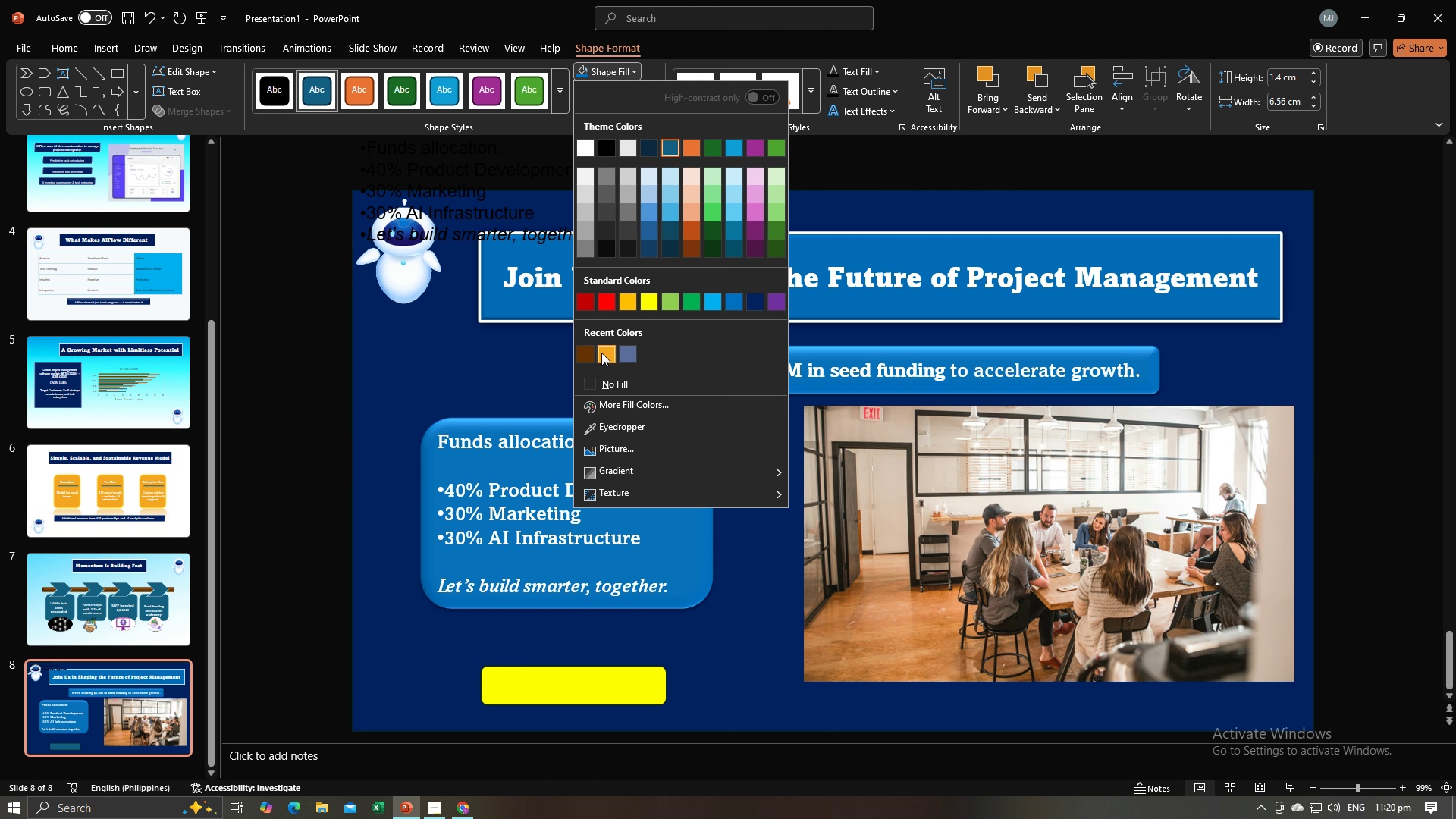 
left_click([601, 353])
 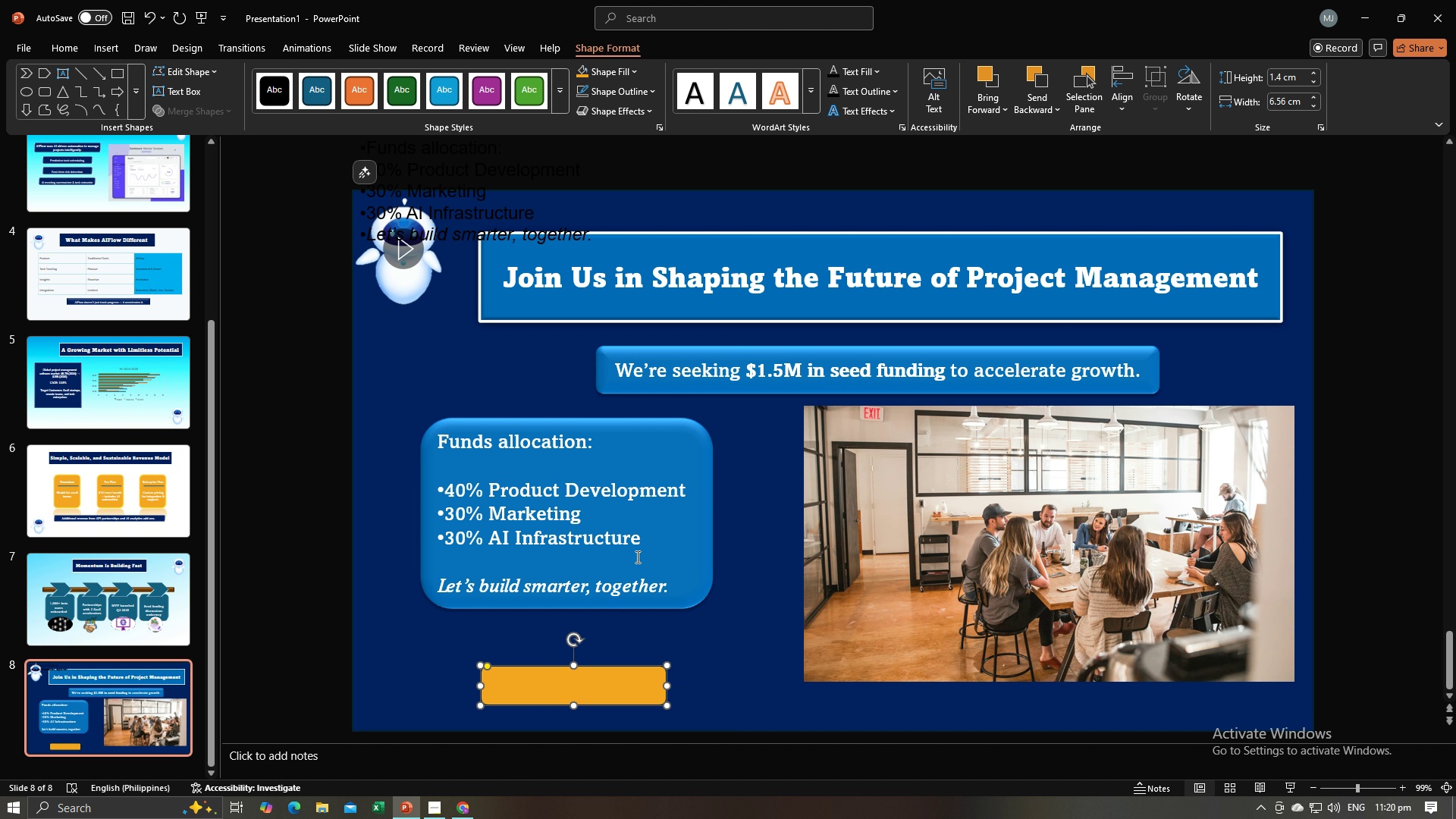 
left_click([585, 700])
 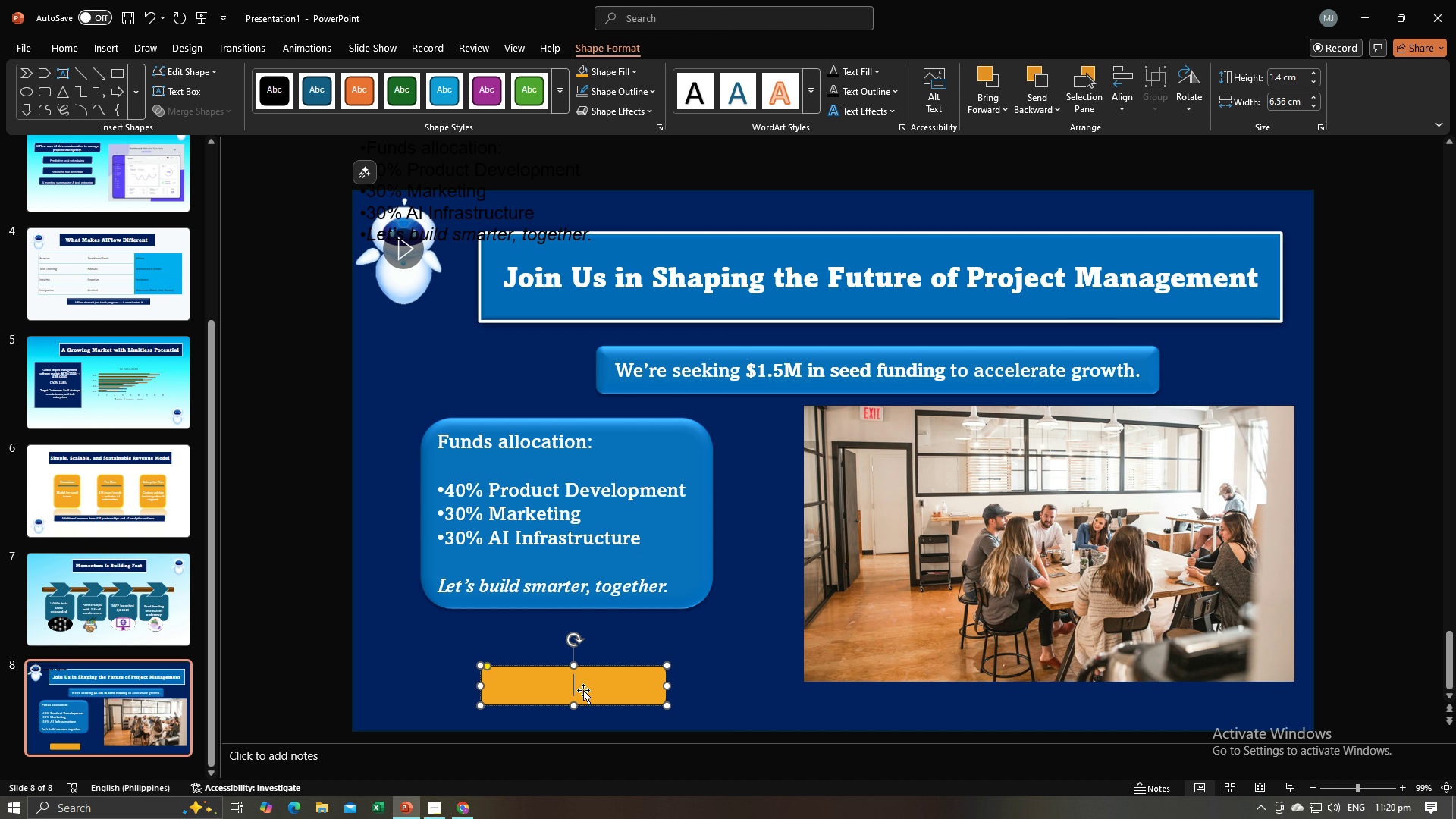 
double_click([583, 690])
 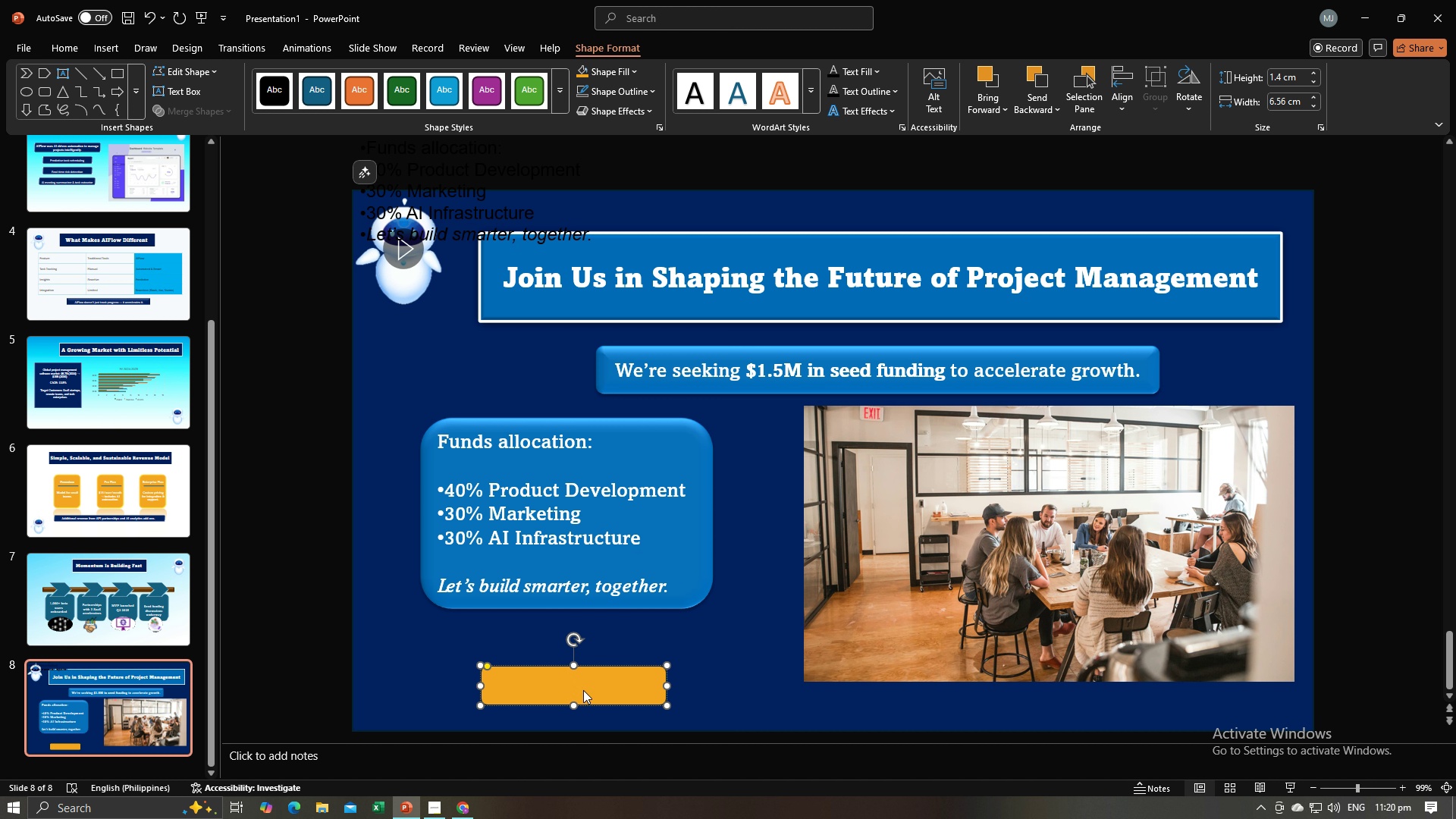 
key(Alt+AltLeft)
 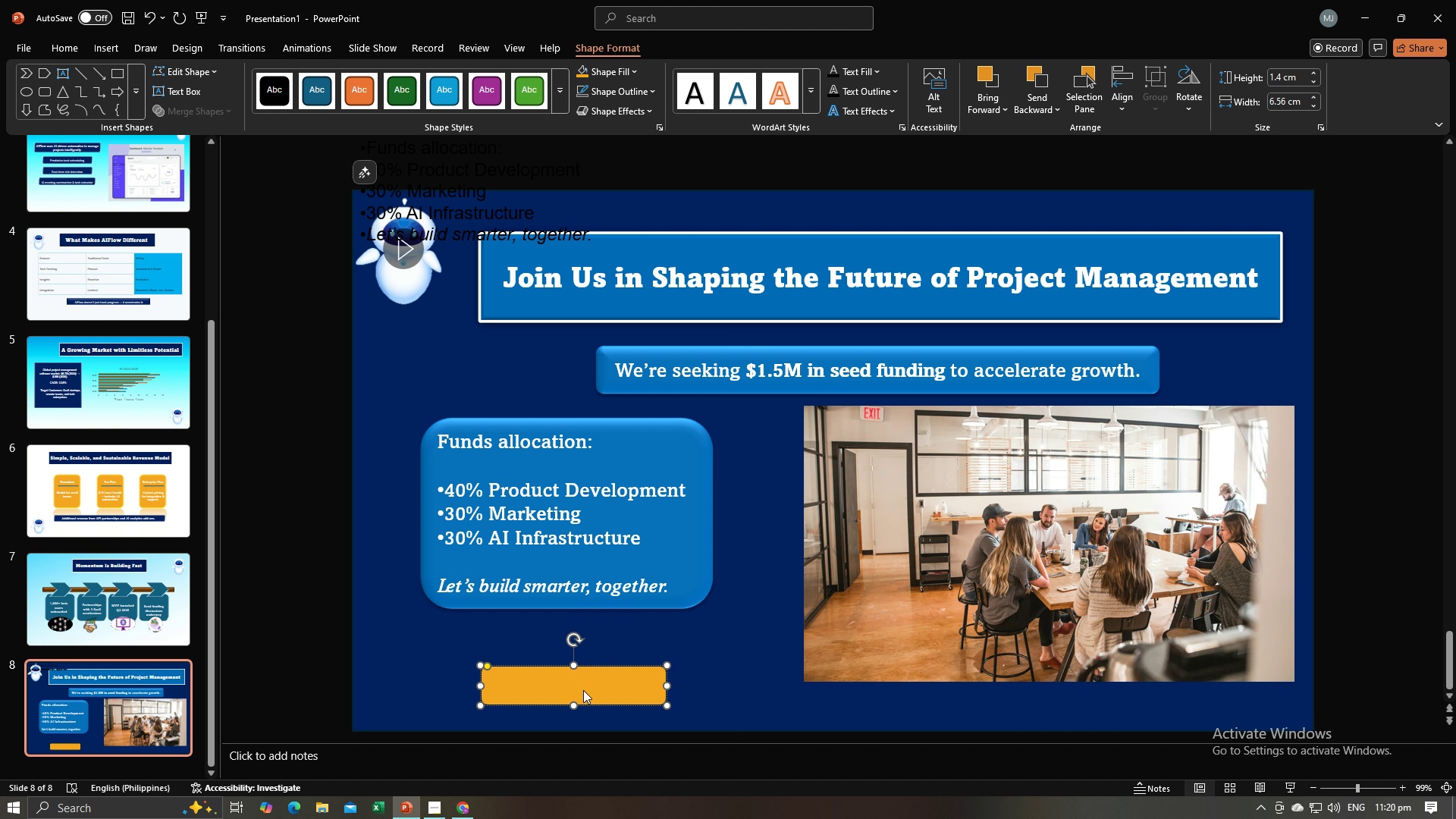 
key(Alt+Tab)
 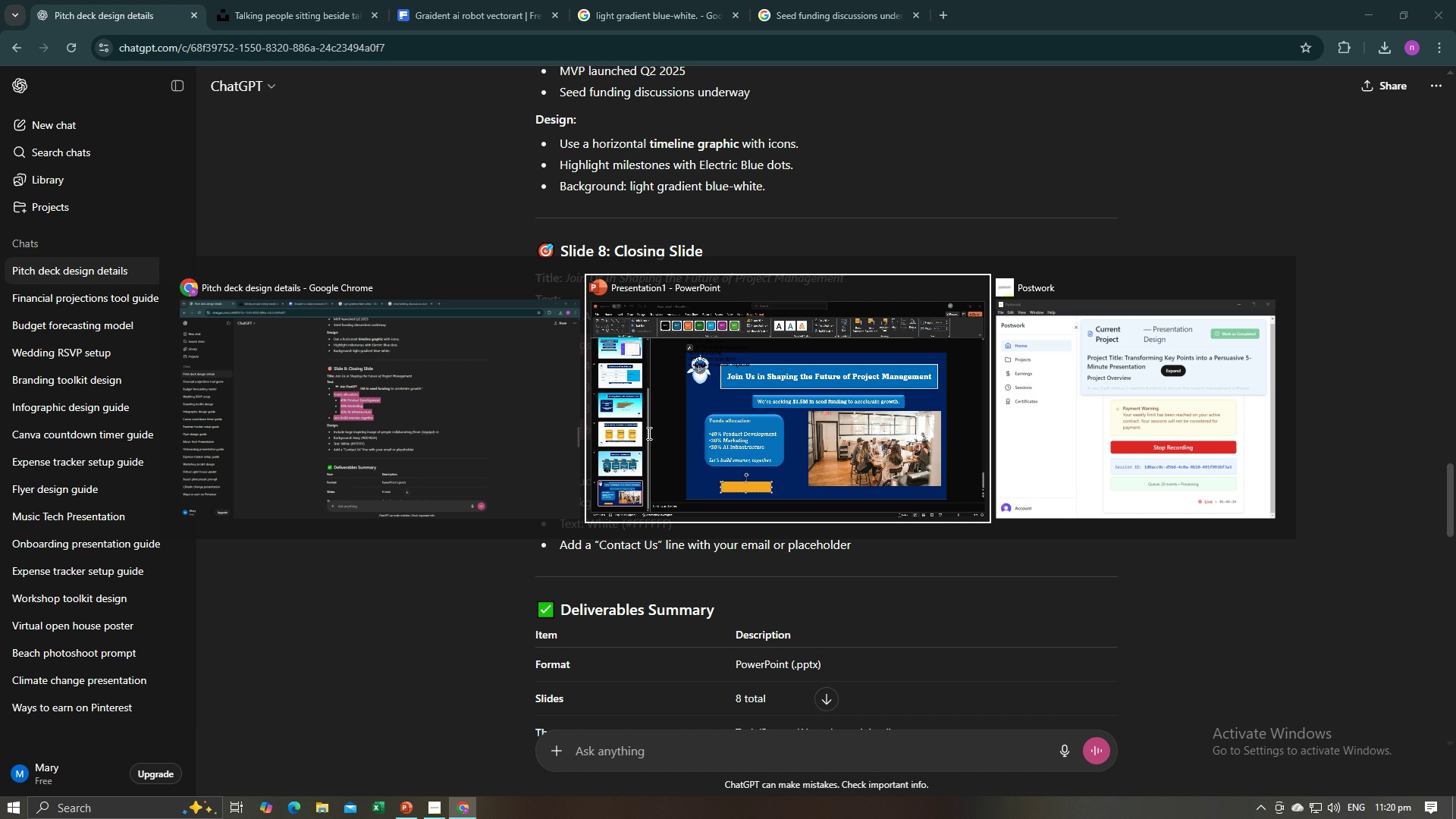 
key(Alt+AltLeft)
 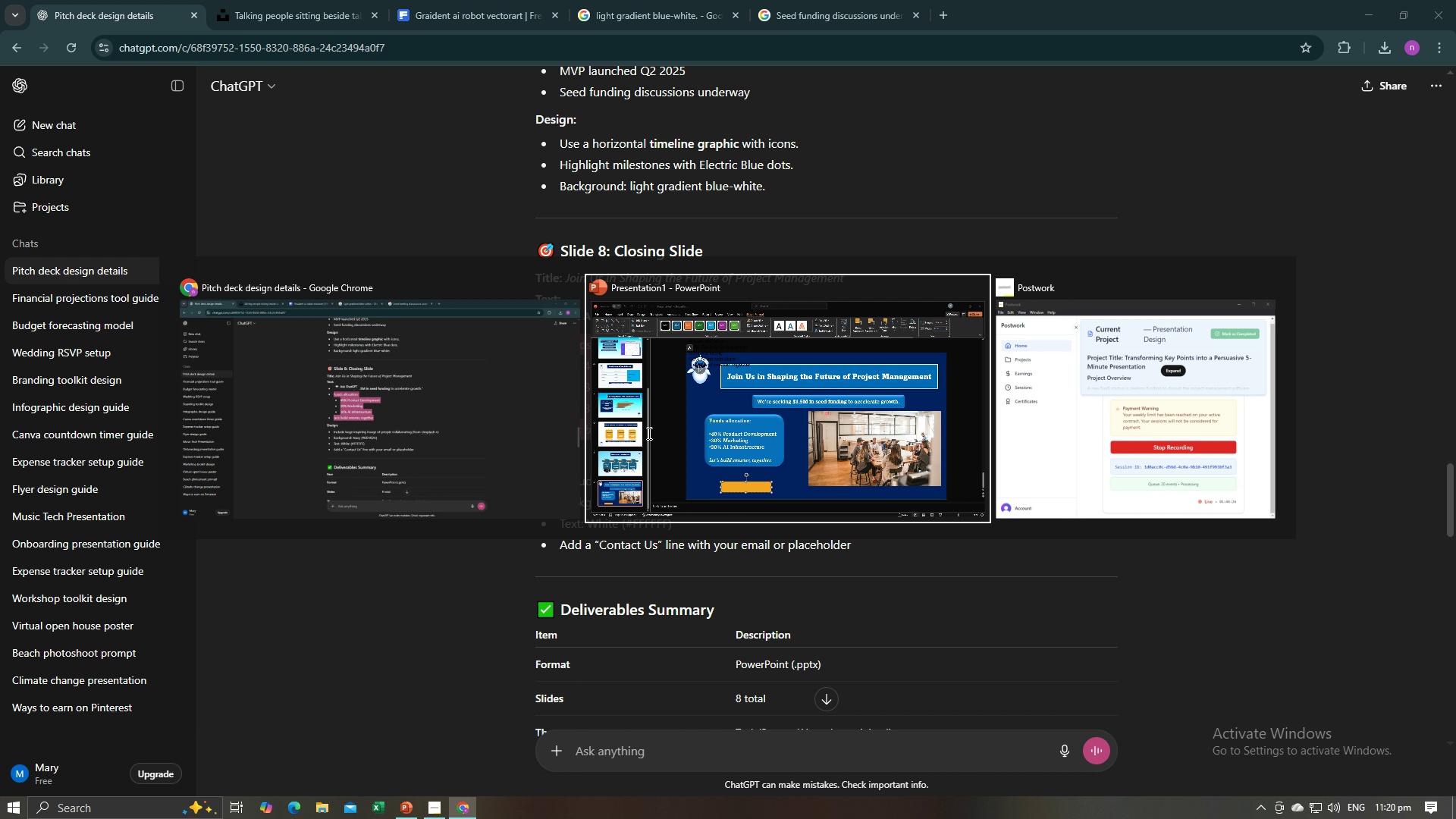 
key(Tab)
type(Cona)
key(Backspace)
type(a=)
key(Backspace)
key(Backspace)
key(Backspace)
type(ntact Us)
 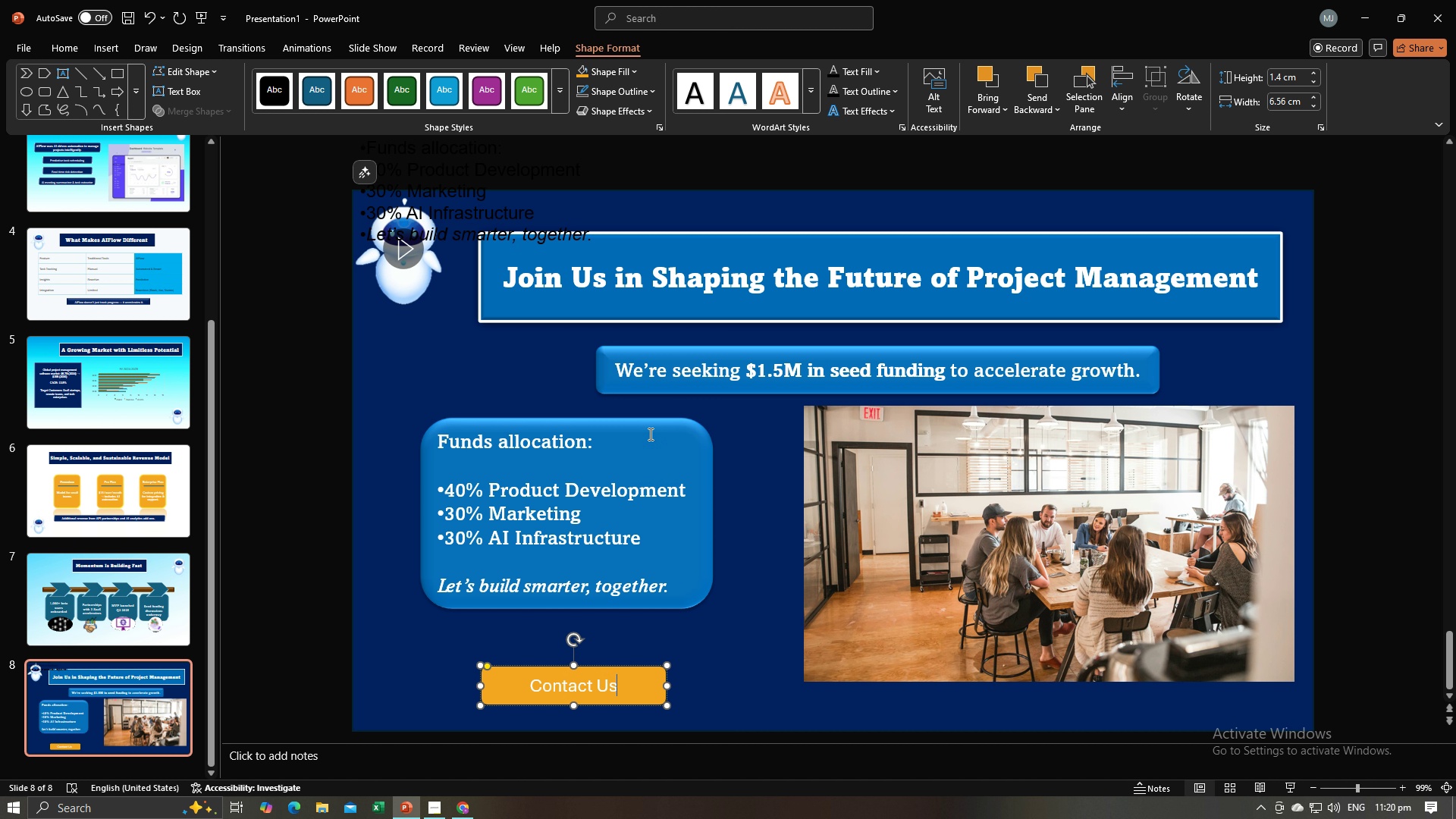 
left_click([766, 638])
 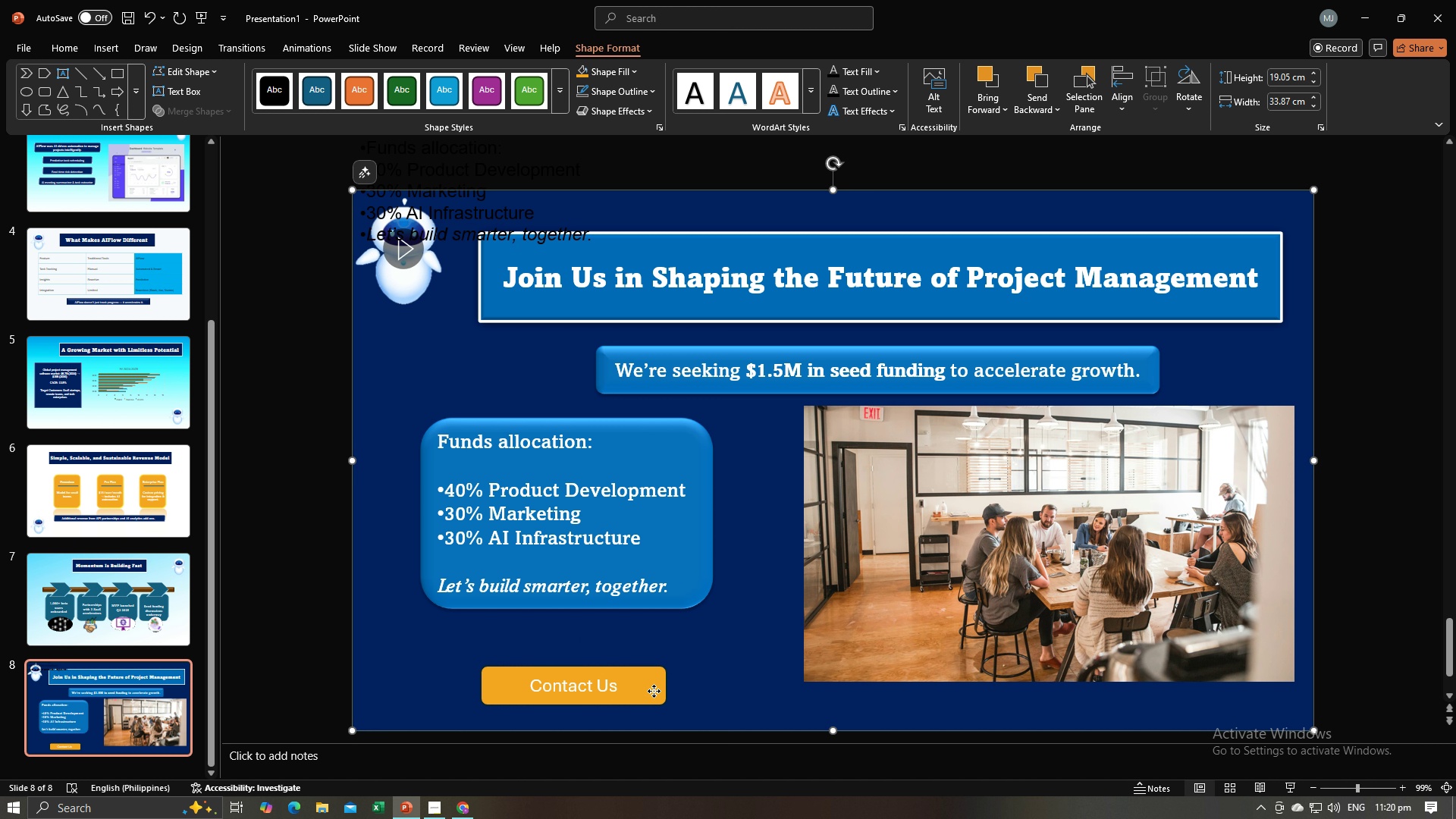 
double_click([654, 691])
 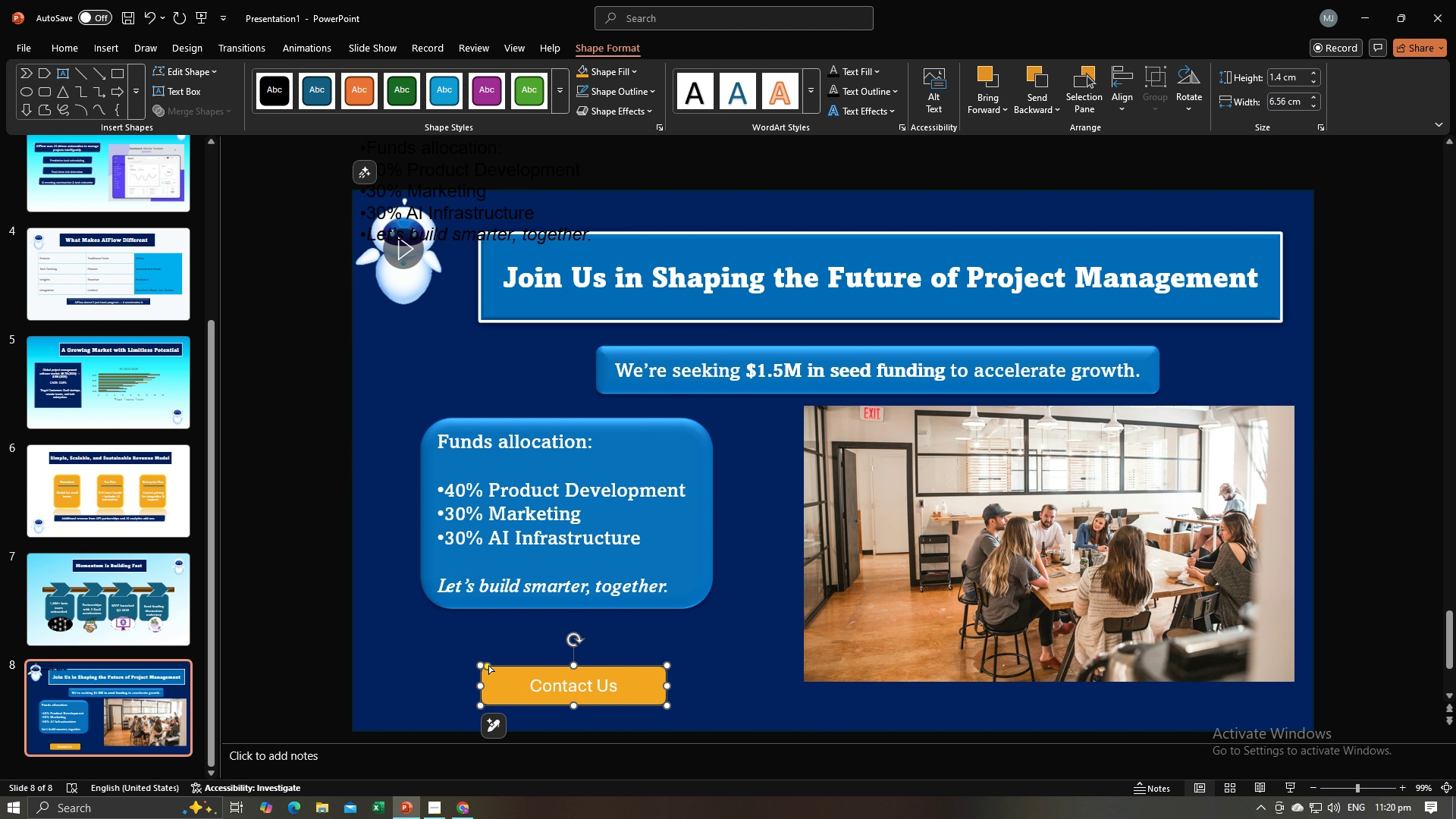 
left_click_drag(start_coordinate=[487, 665], to_coordinate=[498, 678])
 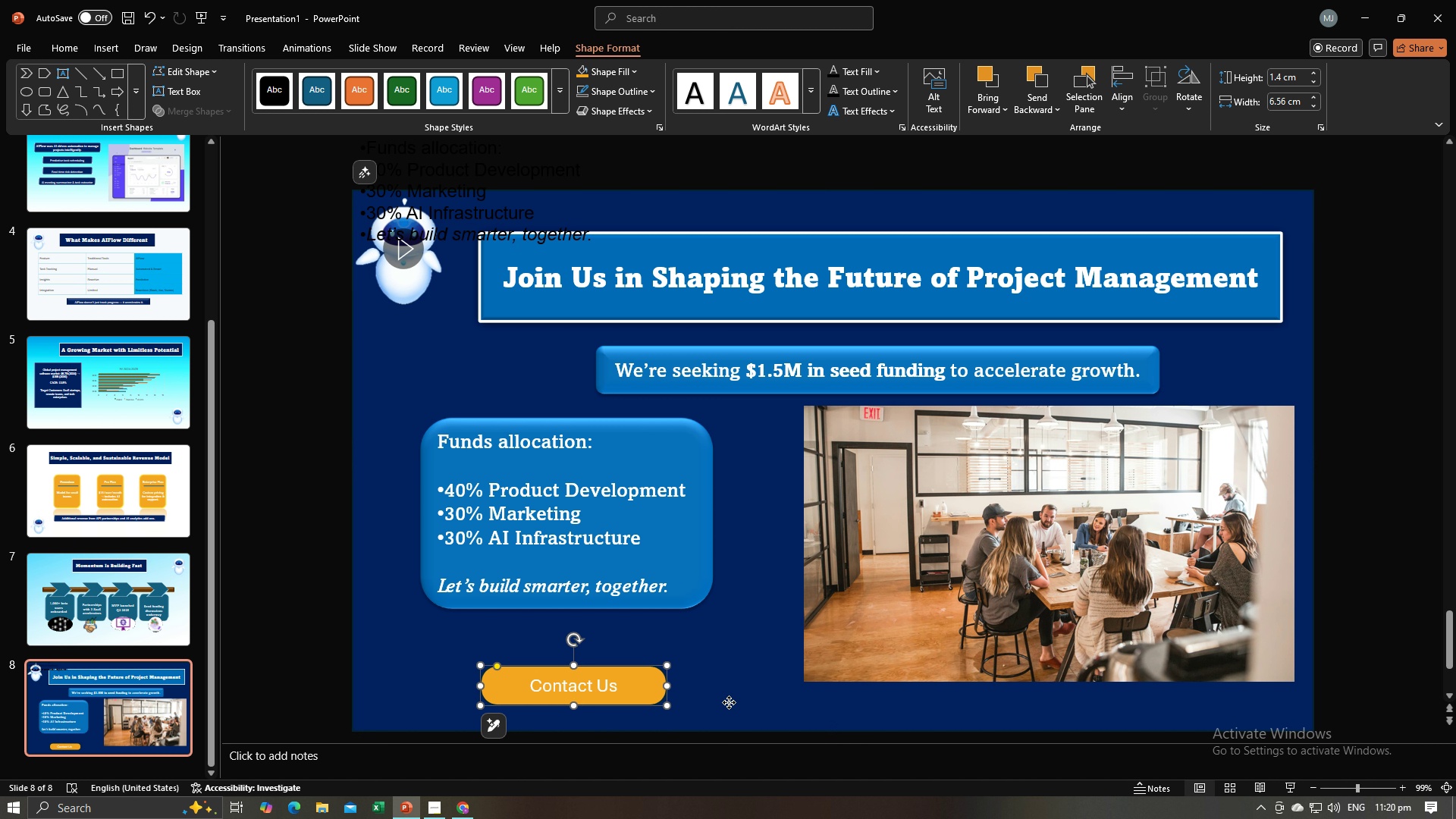 
left_click([729, 702])
 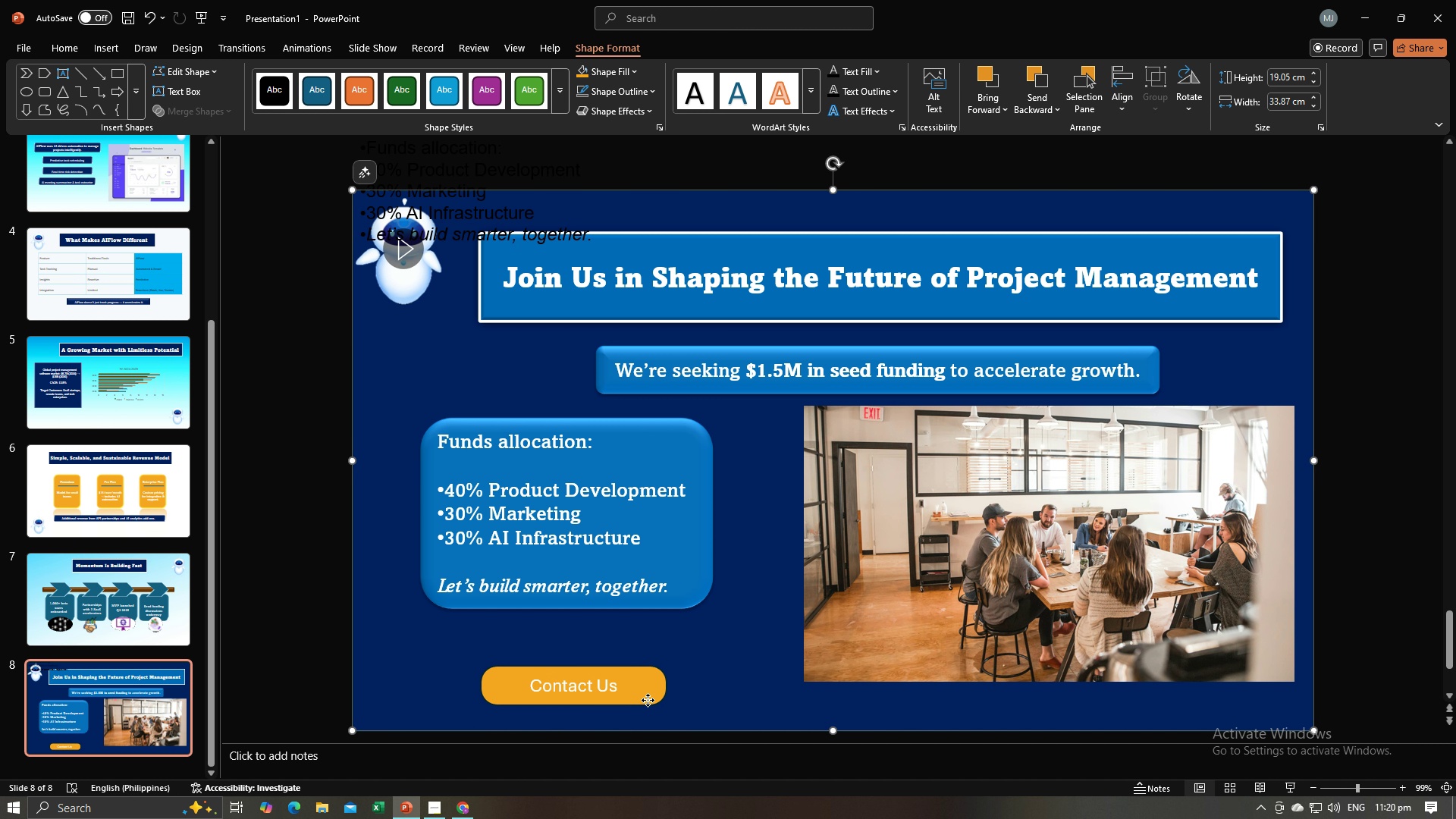 
left_click([648, 700])
 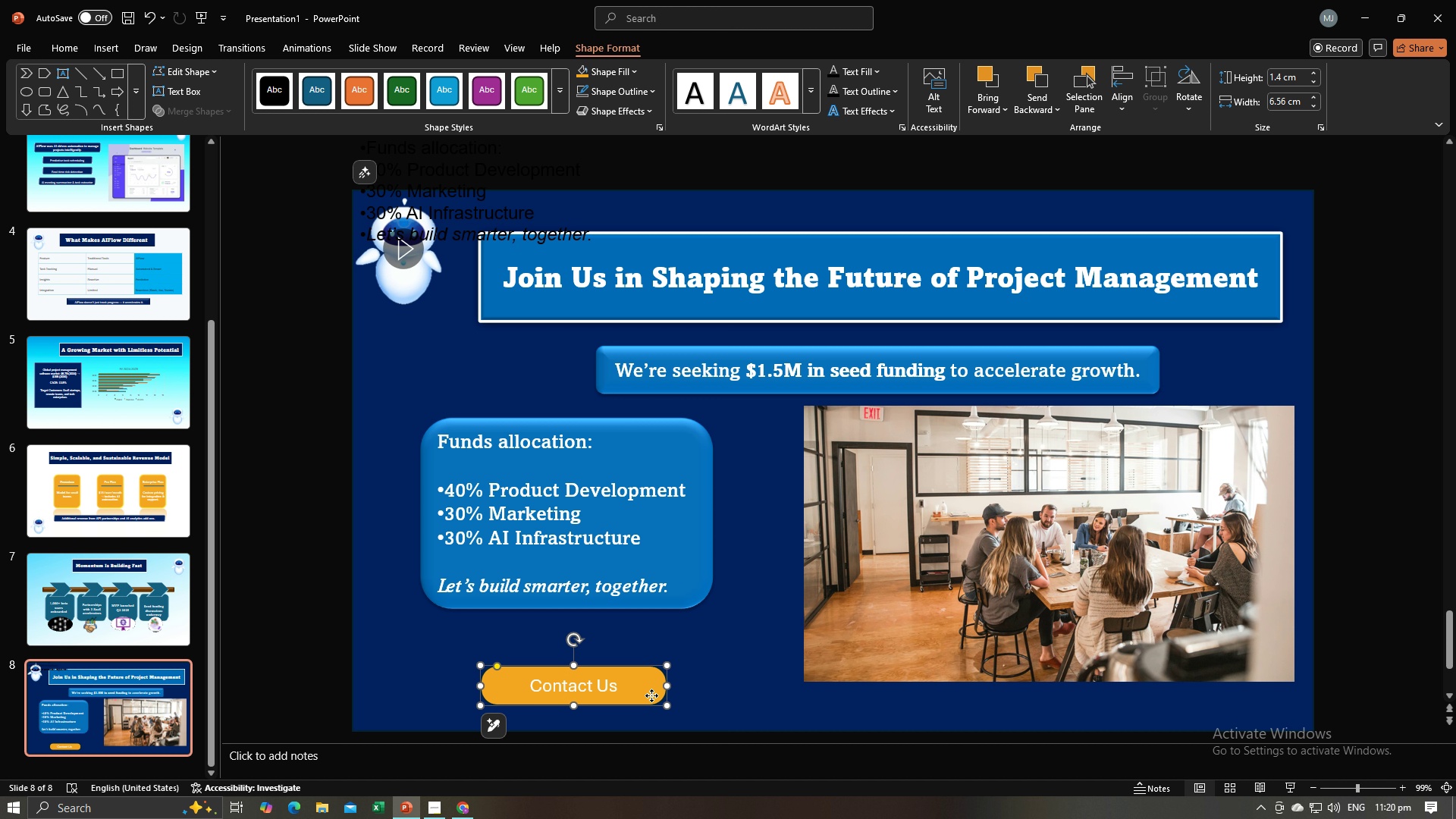 
left_click_drag(start_coordinate=[650, 695], to_coordinate=[594, 703])
 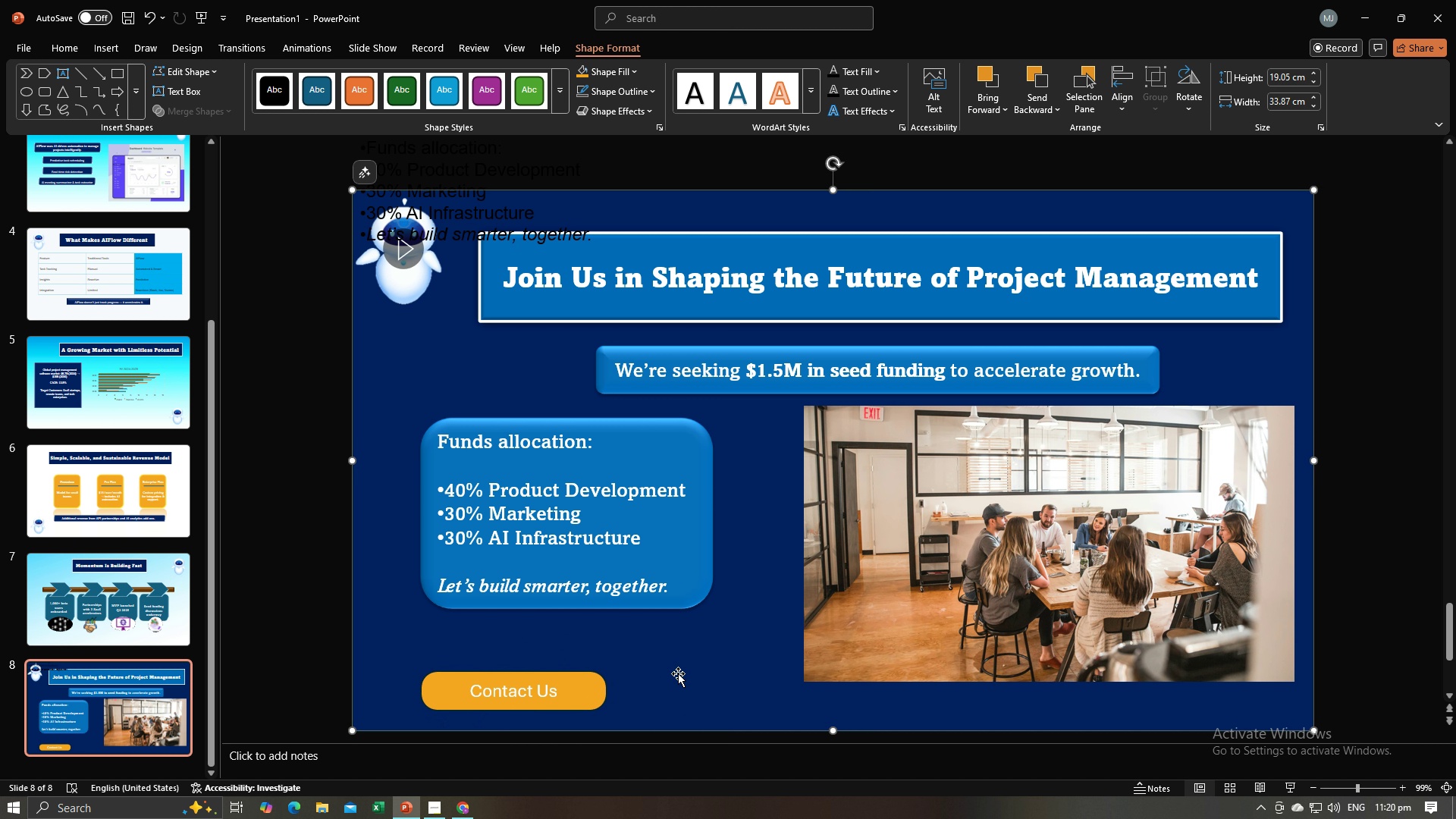 
left_click([681, 697])
 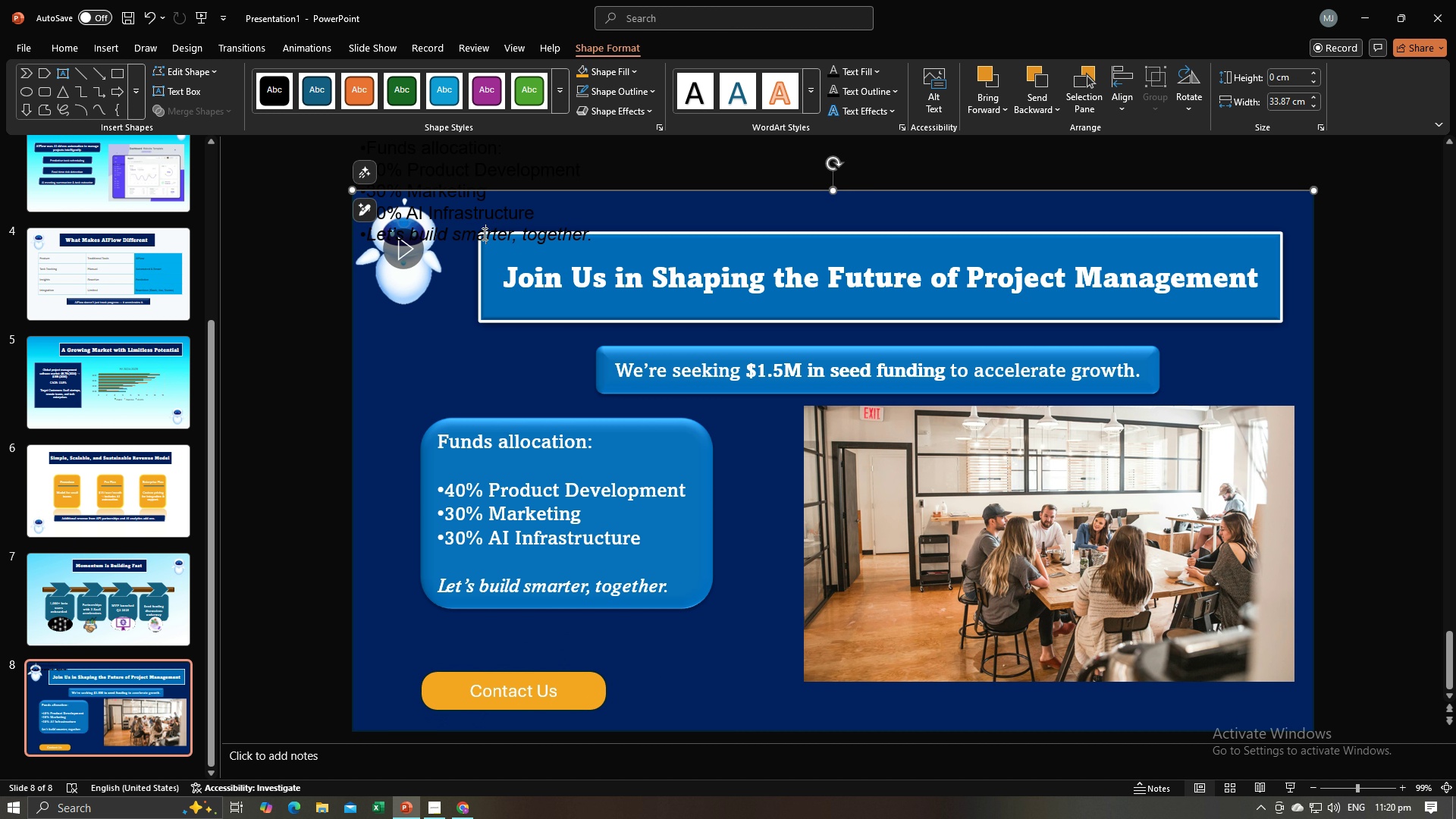 
left_click([483, 234])
 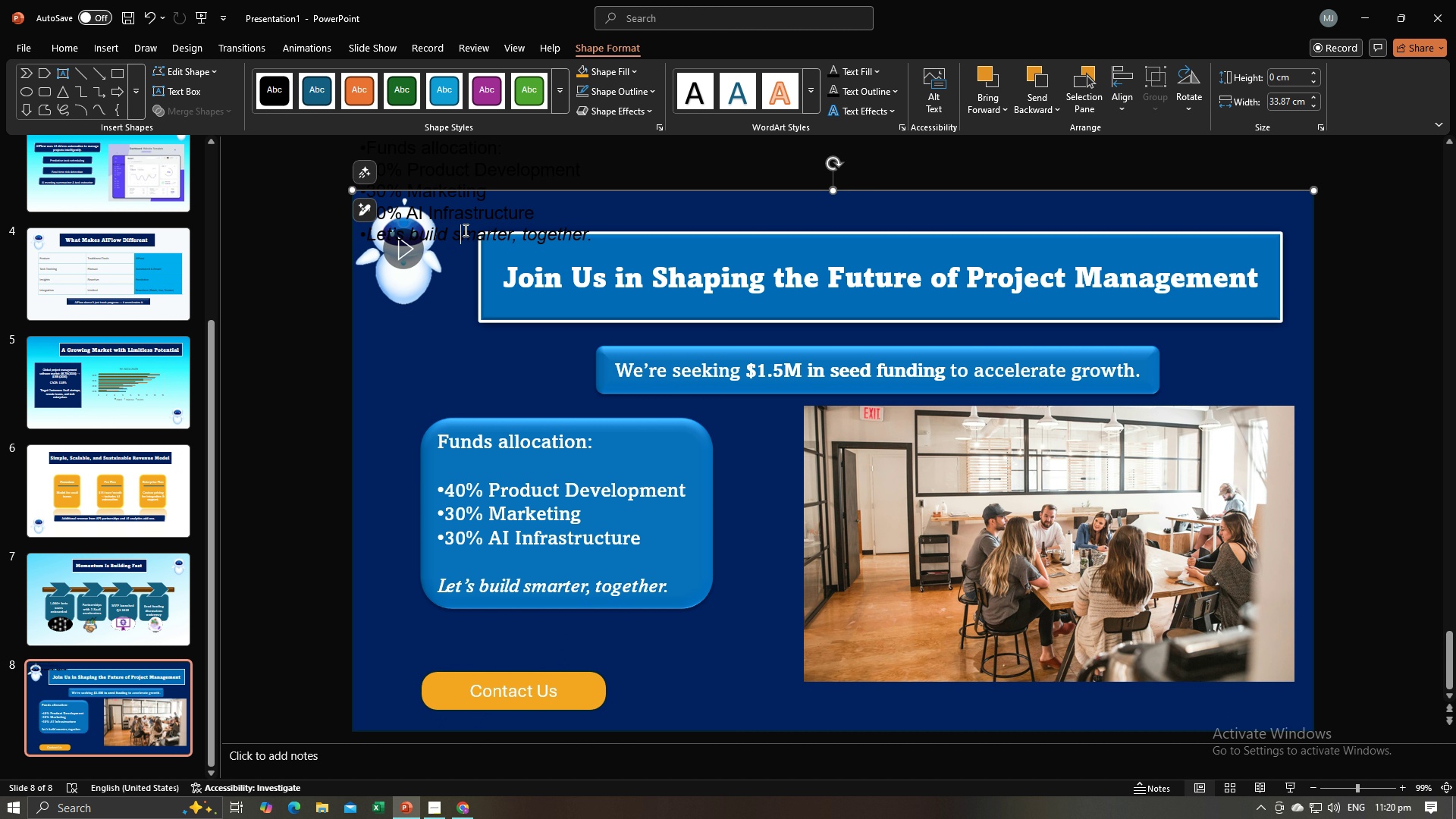 
left_click([464, 230])
 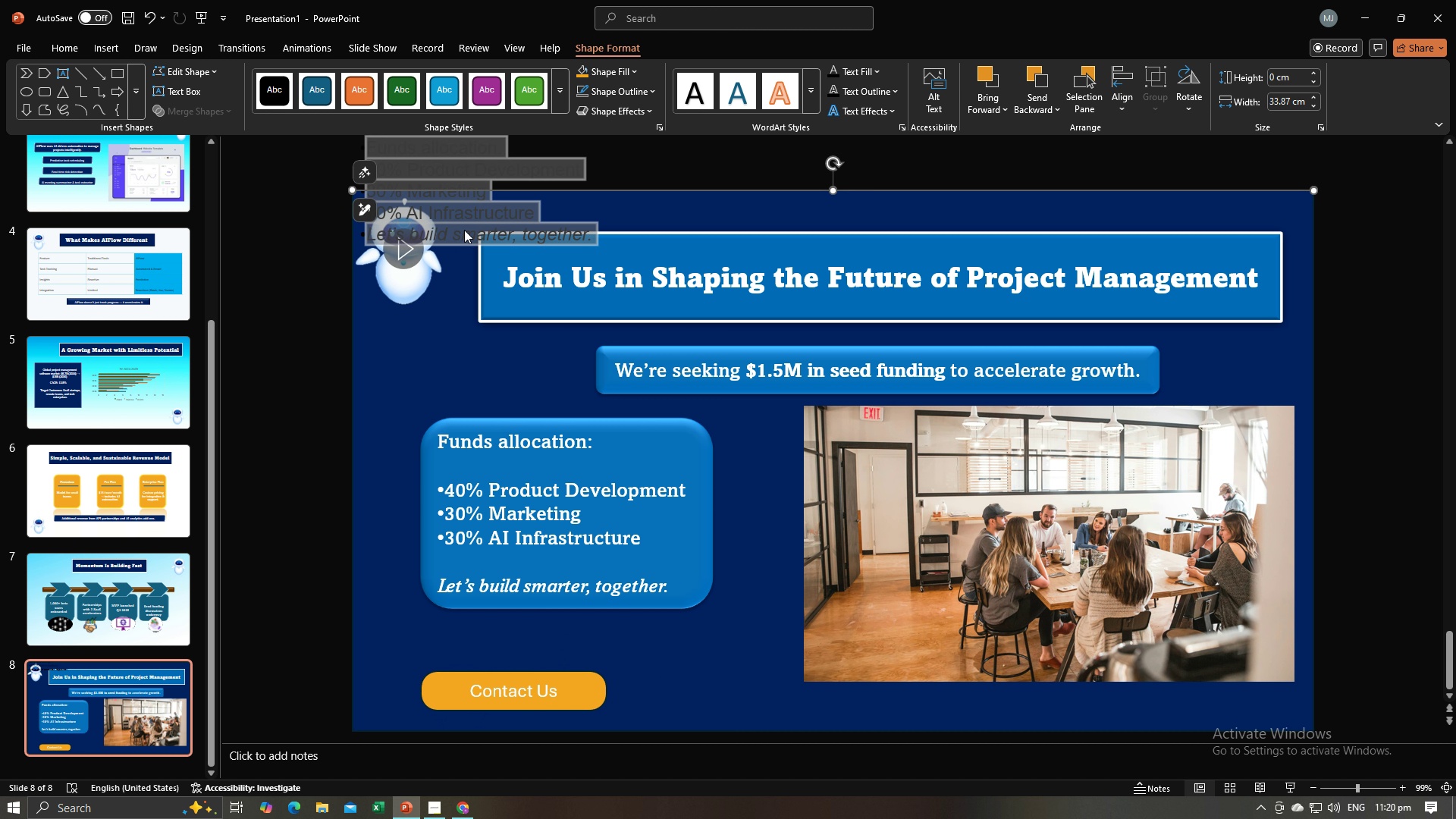 
key(Control+A)
 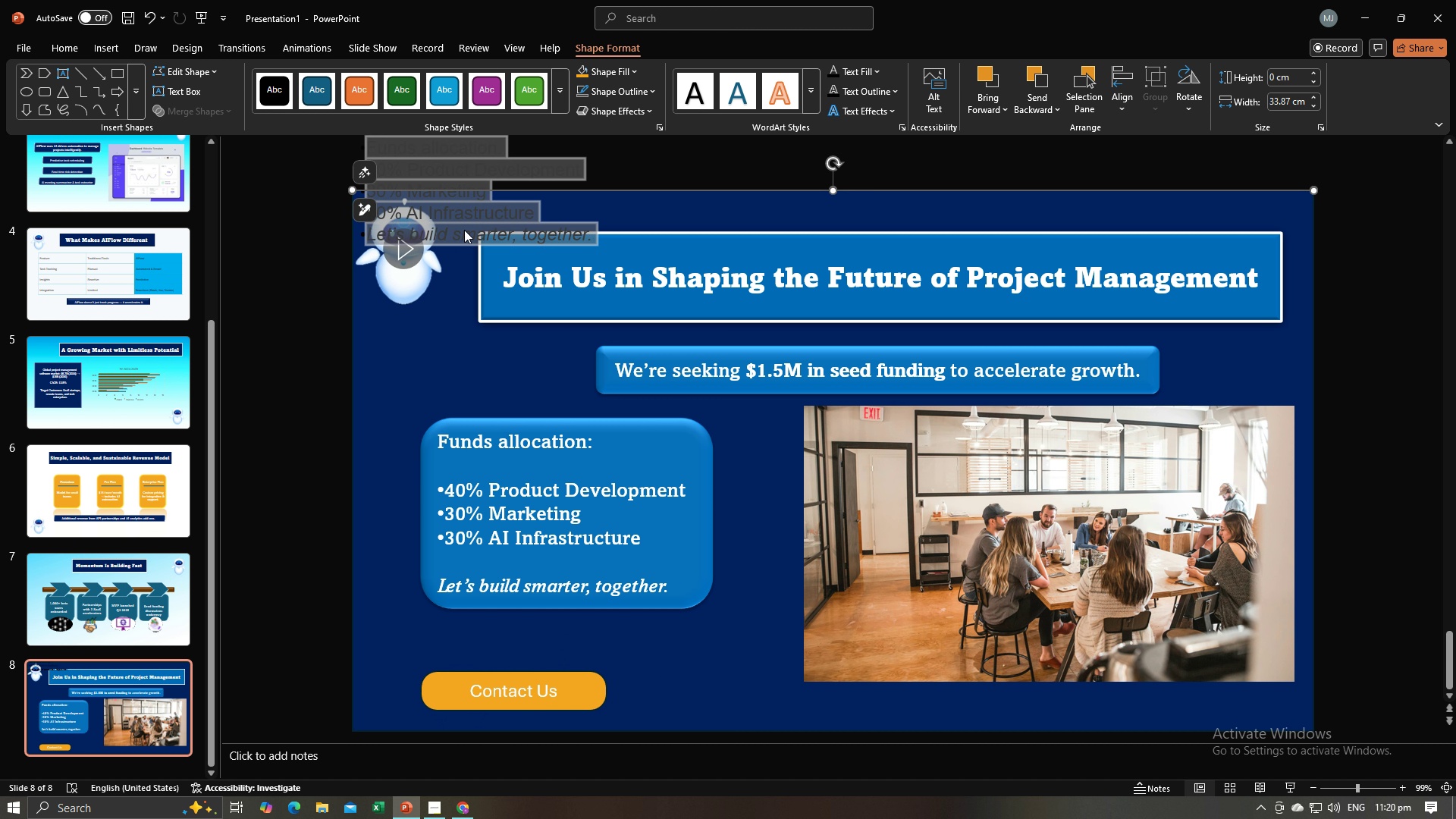 
key(Backspace)
 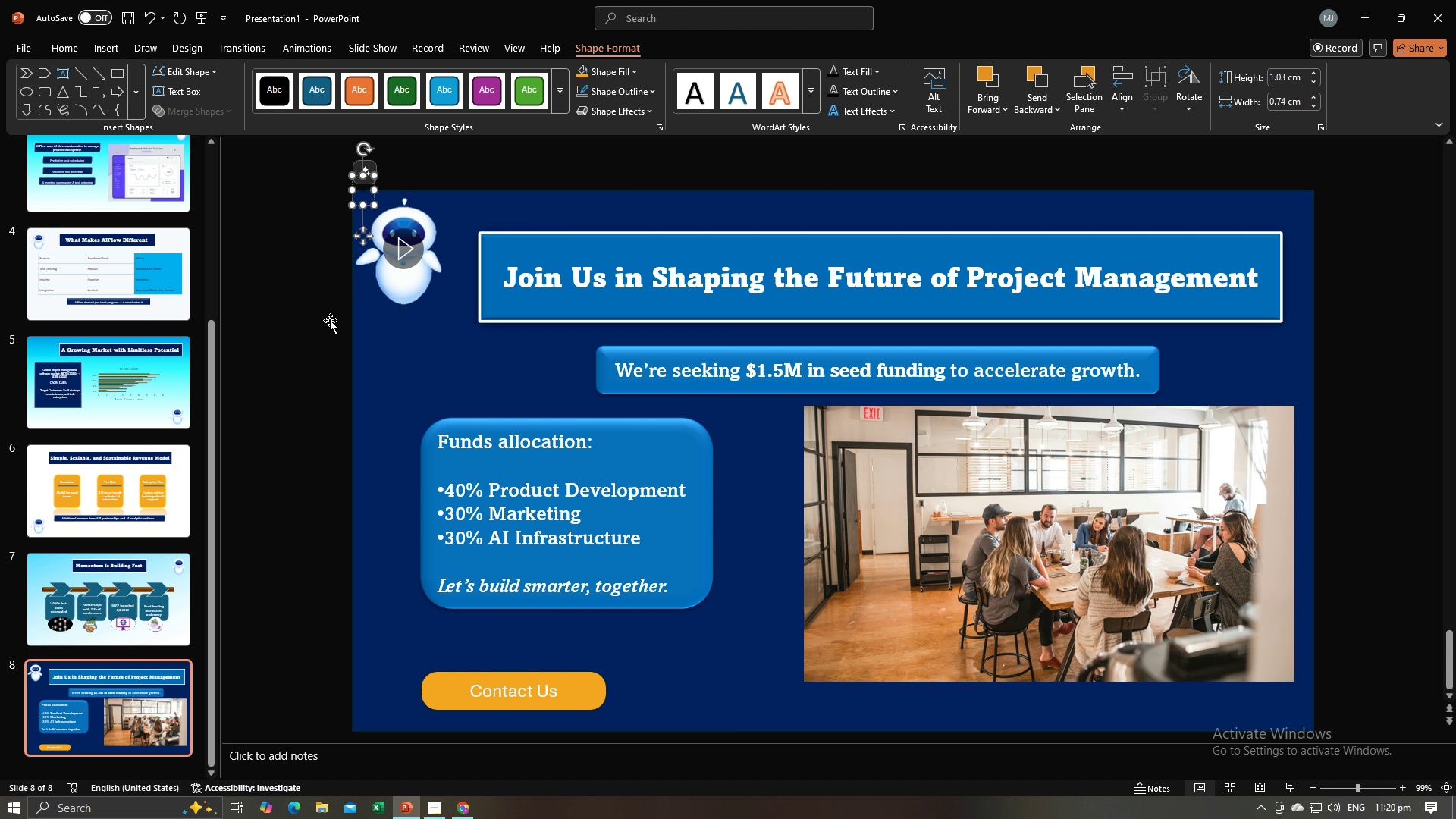 
left_click([328, 322])
 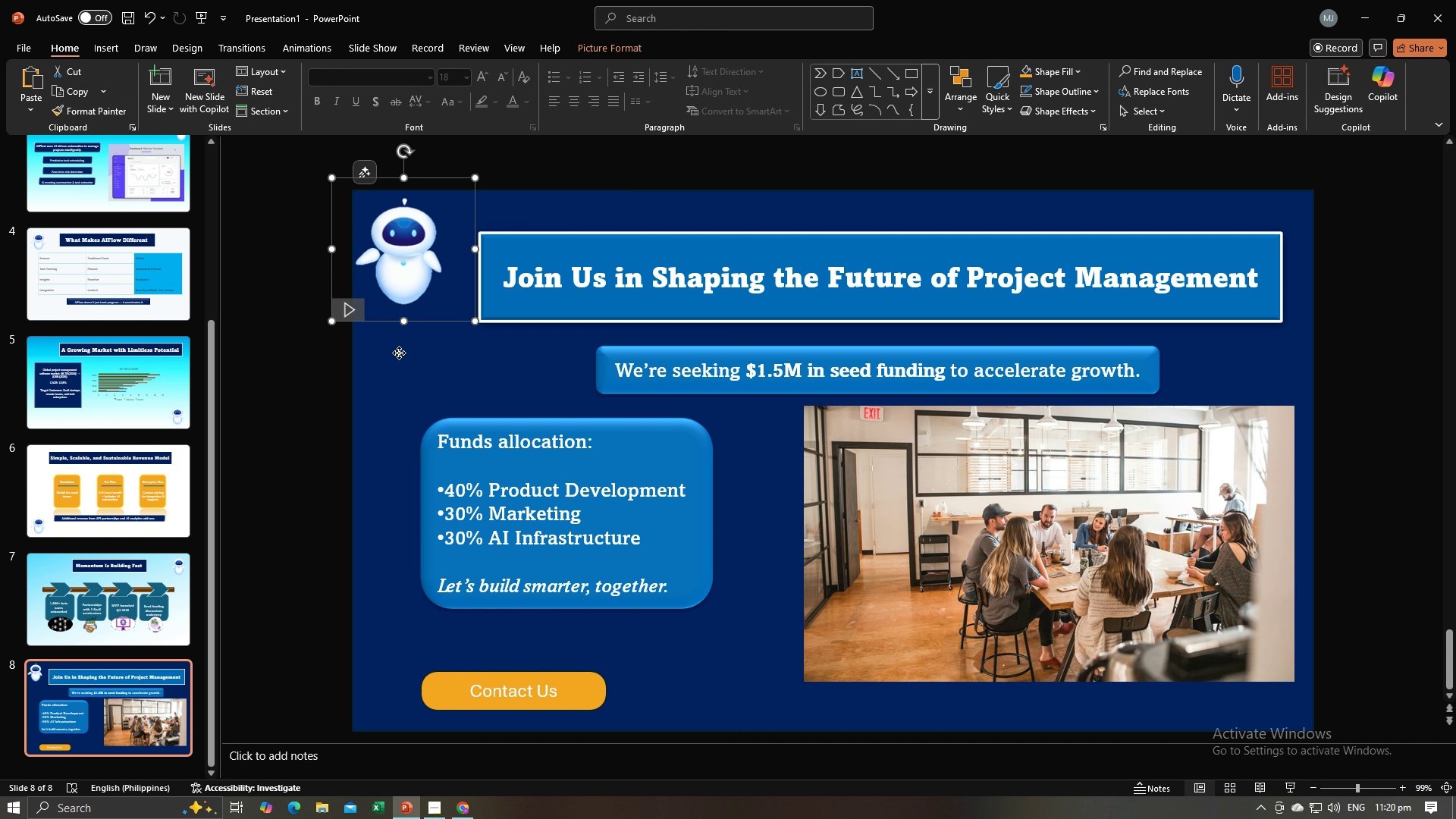 
left_click([399, 353])
 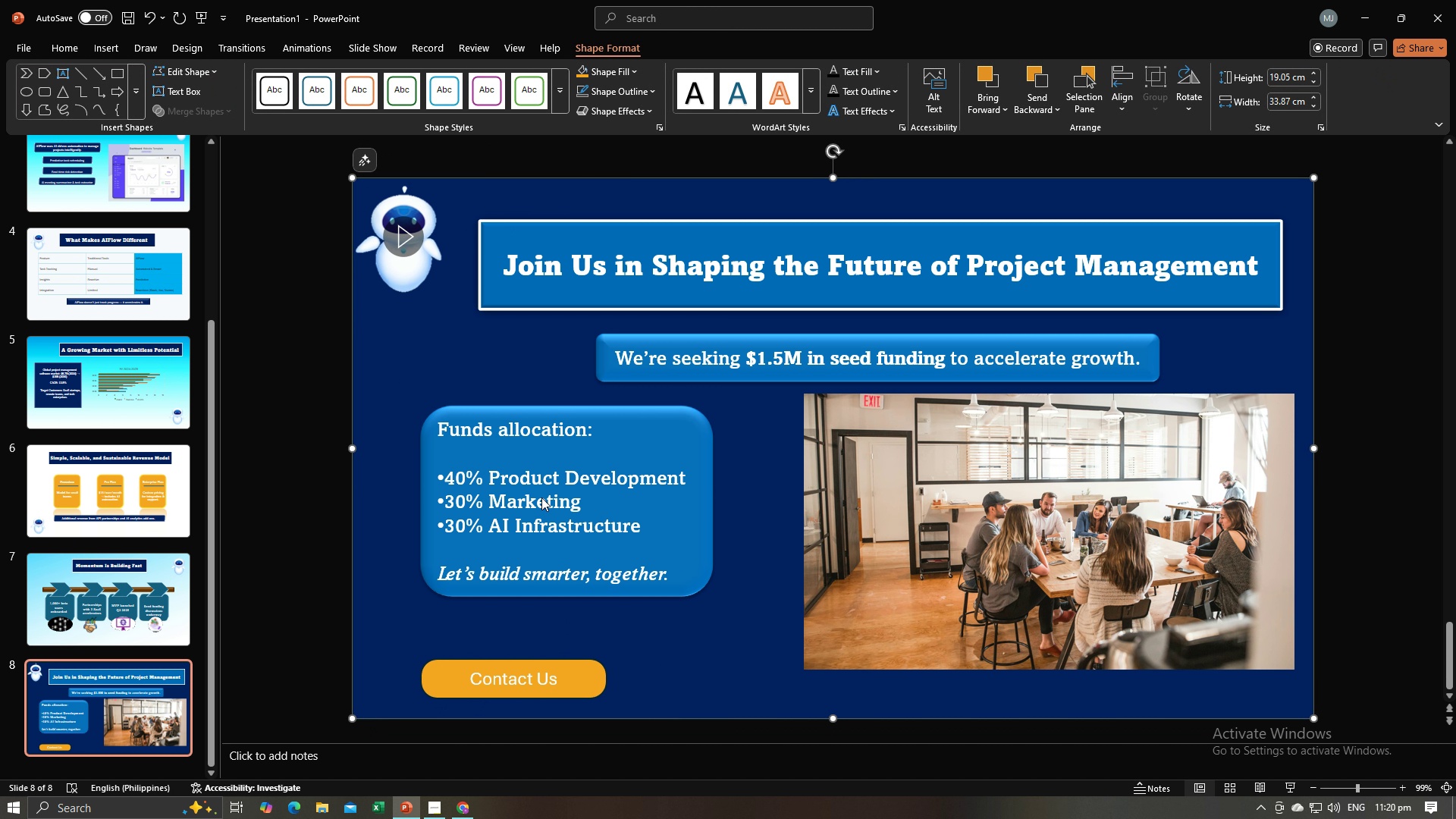 
key(Alt+AltLeft)
 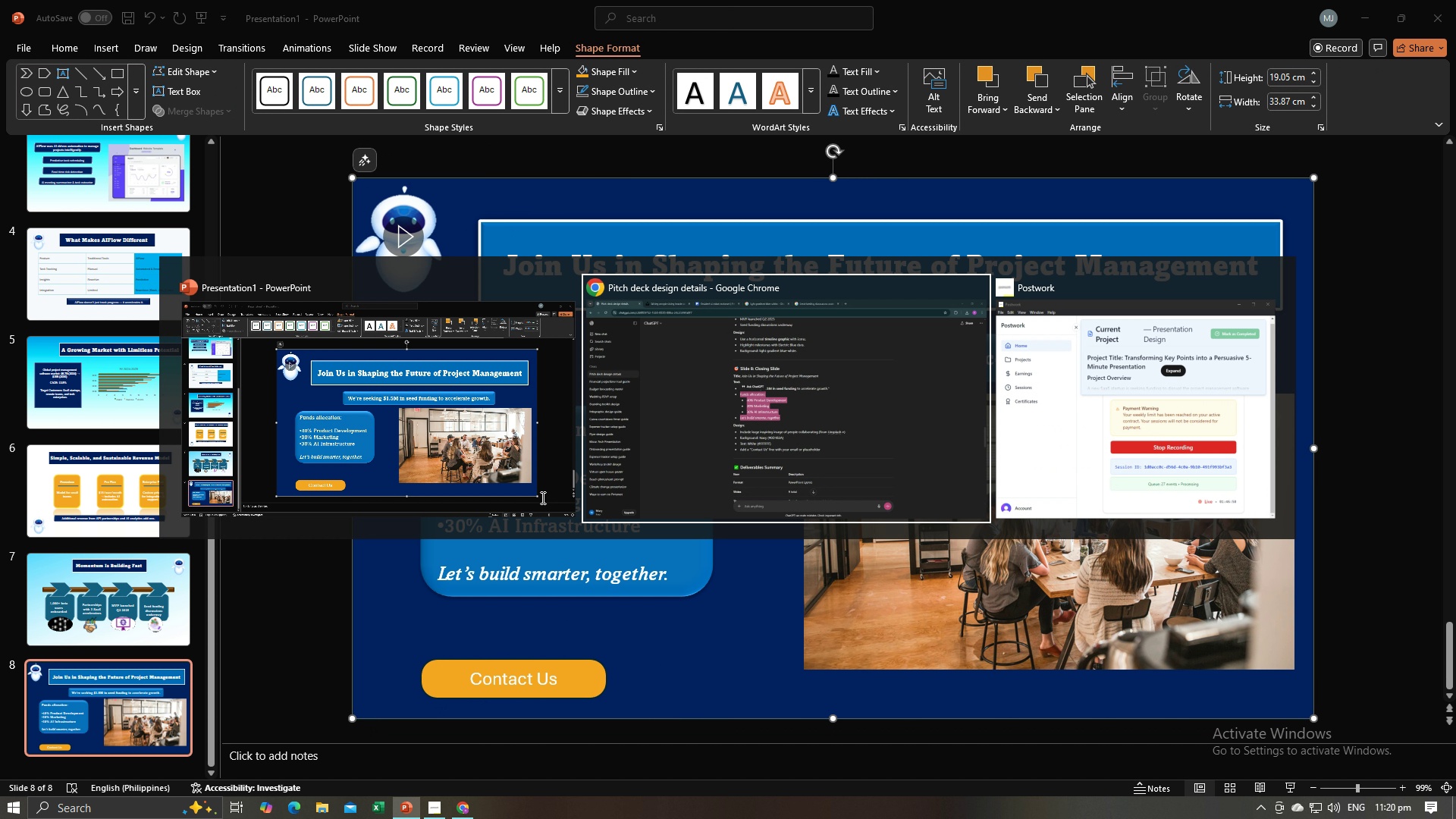 
key(Alt+Tab)
 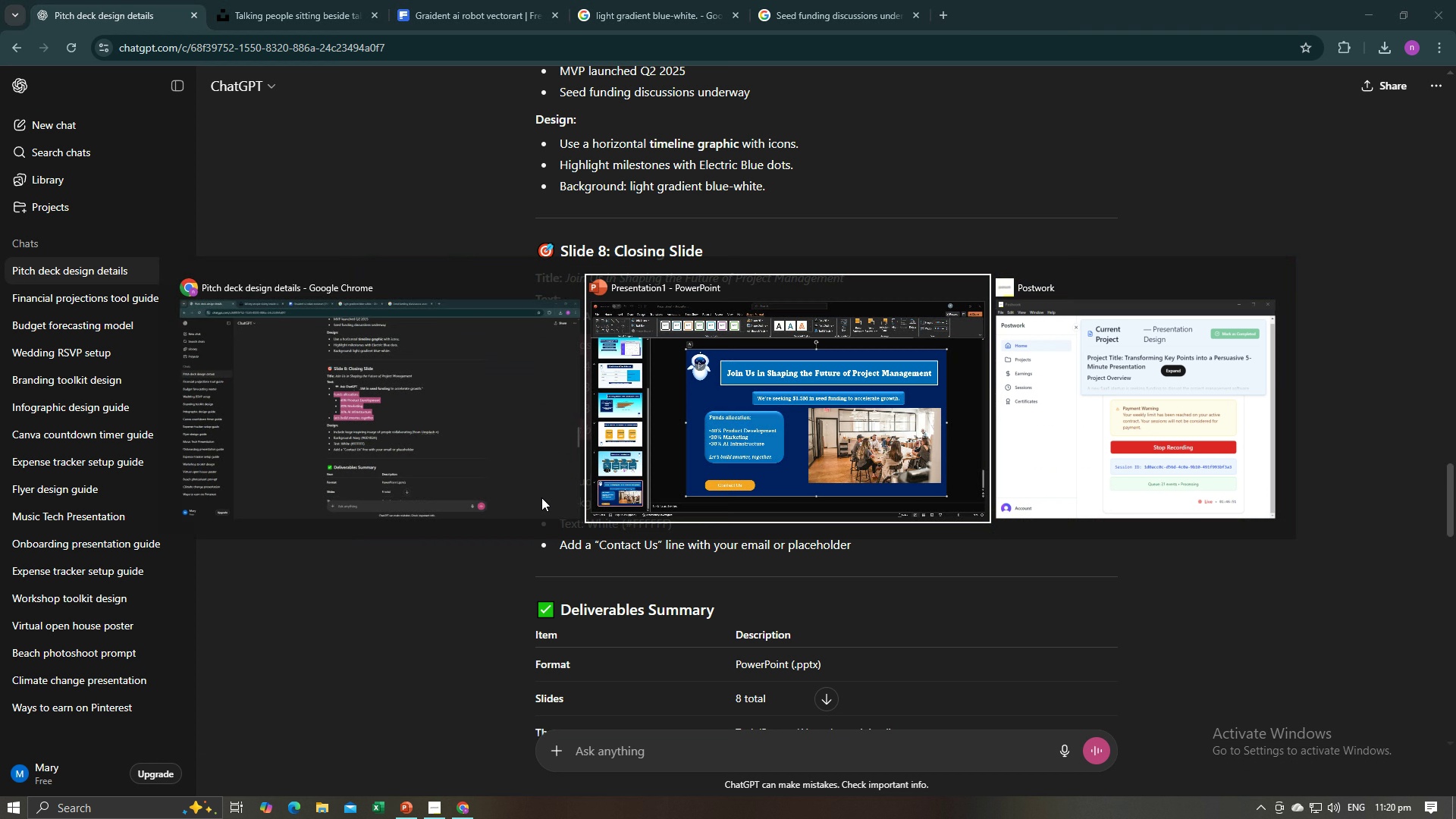 
key(Alt+AltLeft)
 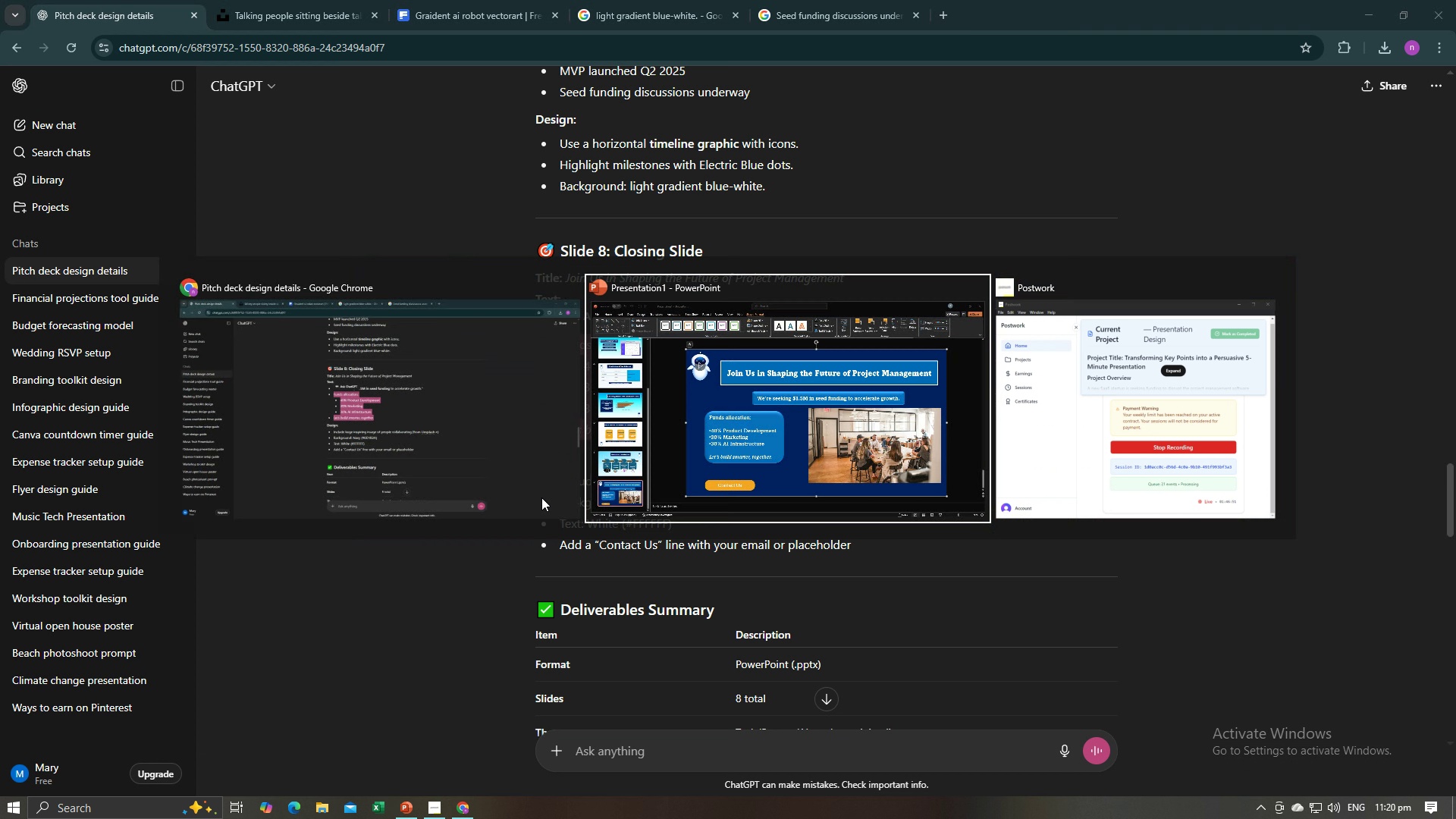 
key(Alt+Tab)
 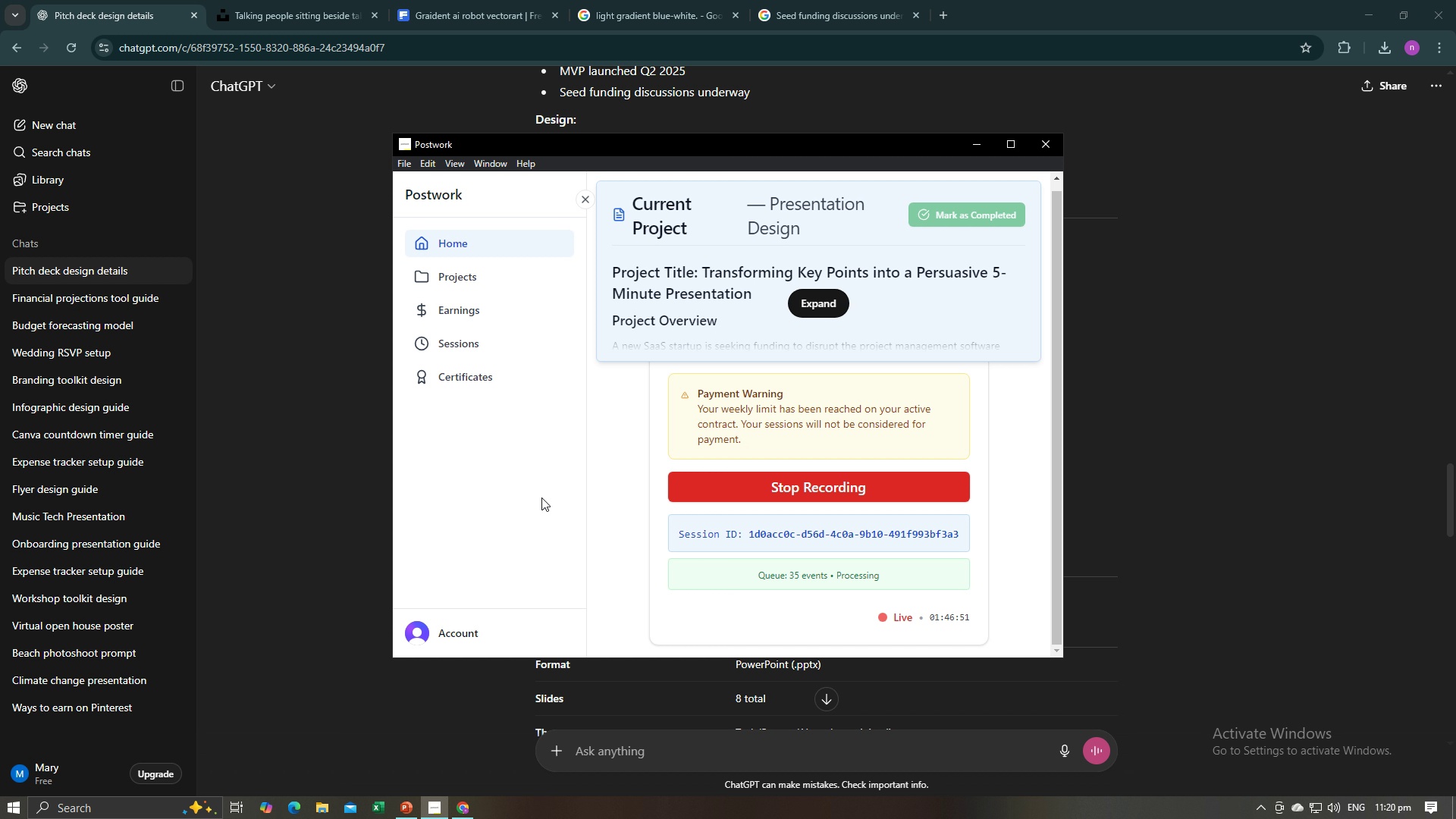 
key(Alt+Tab)